 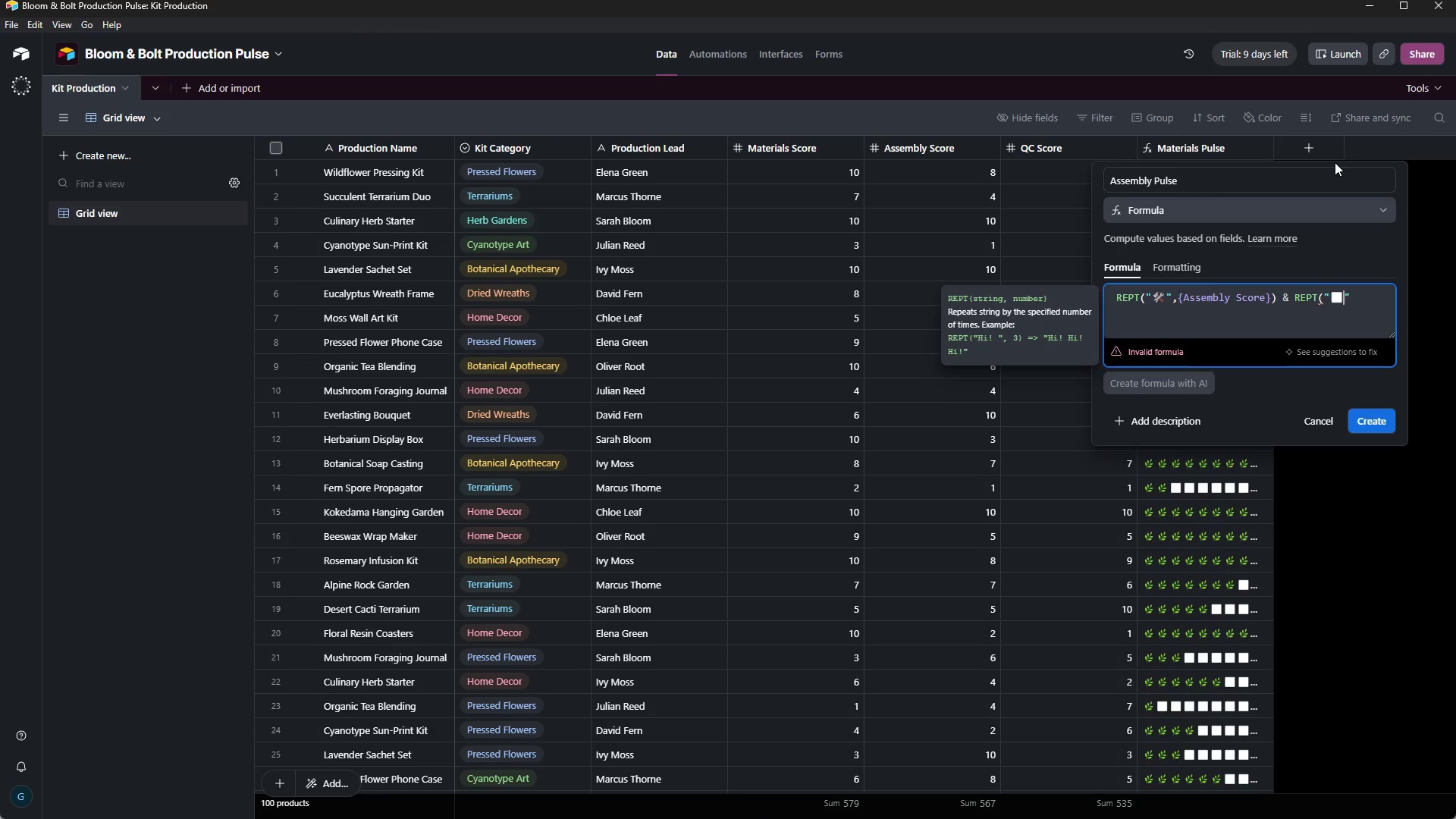 
key(Control+V)
 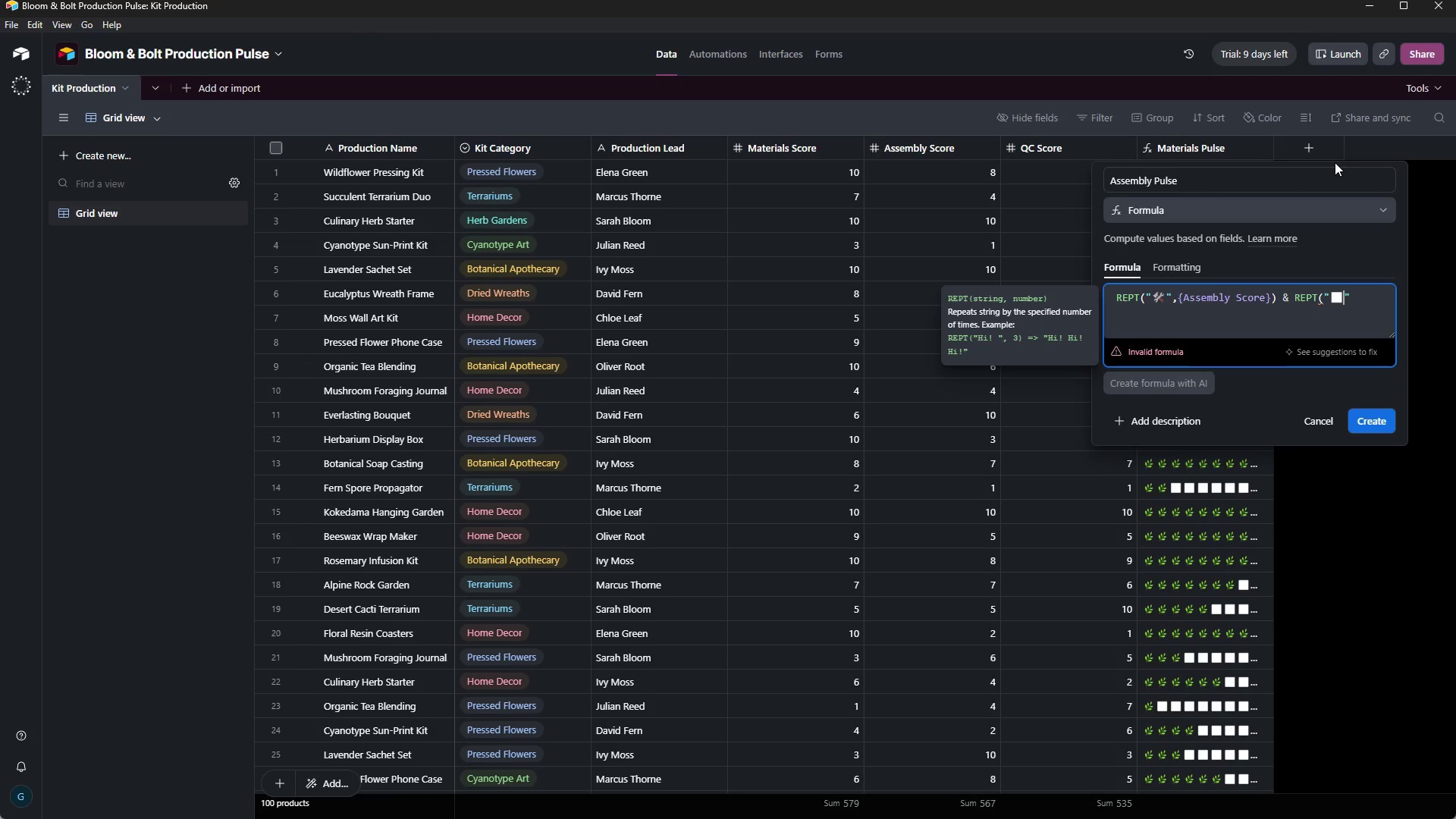 
key(ArrowRight)
 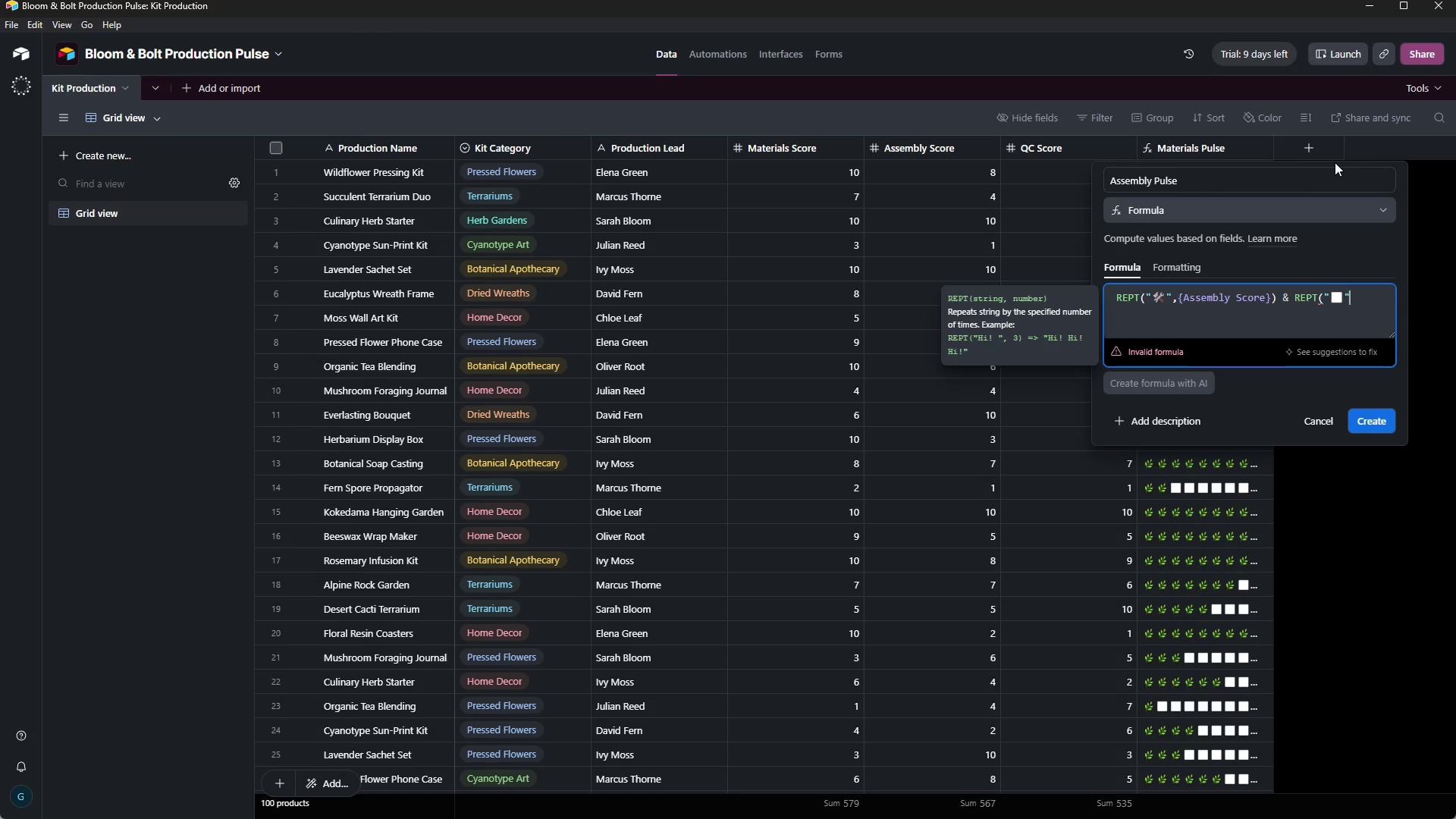 
type(, 10-)
 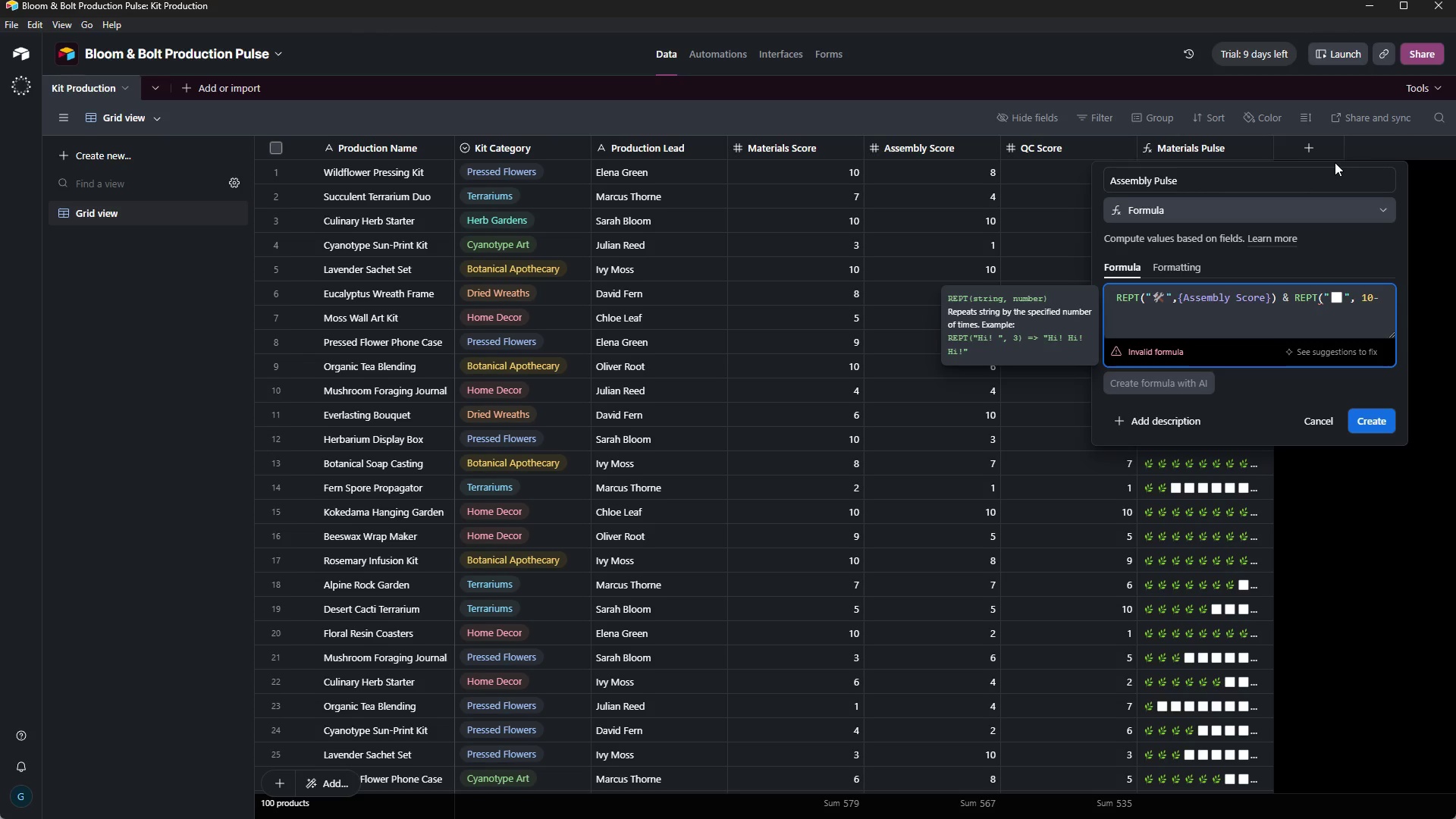 
wait(5.94)
 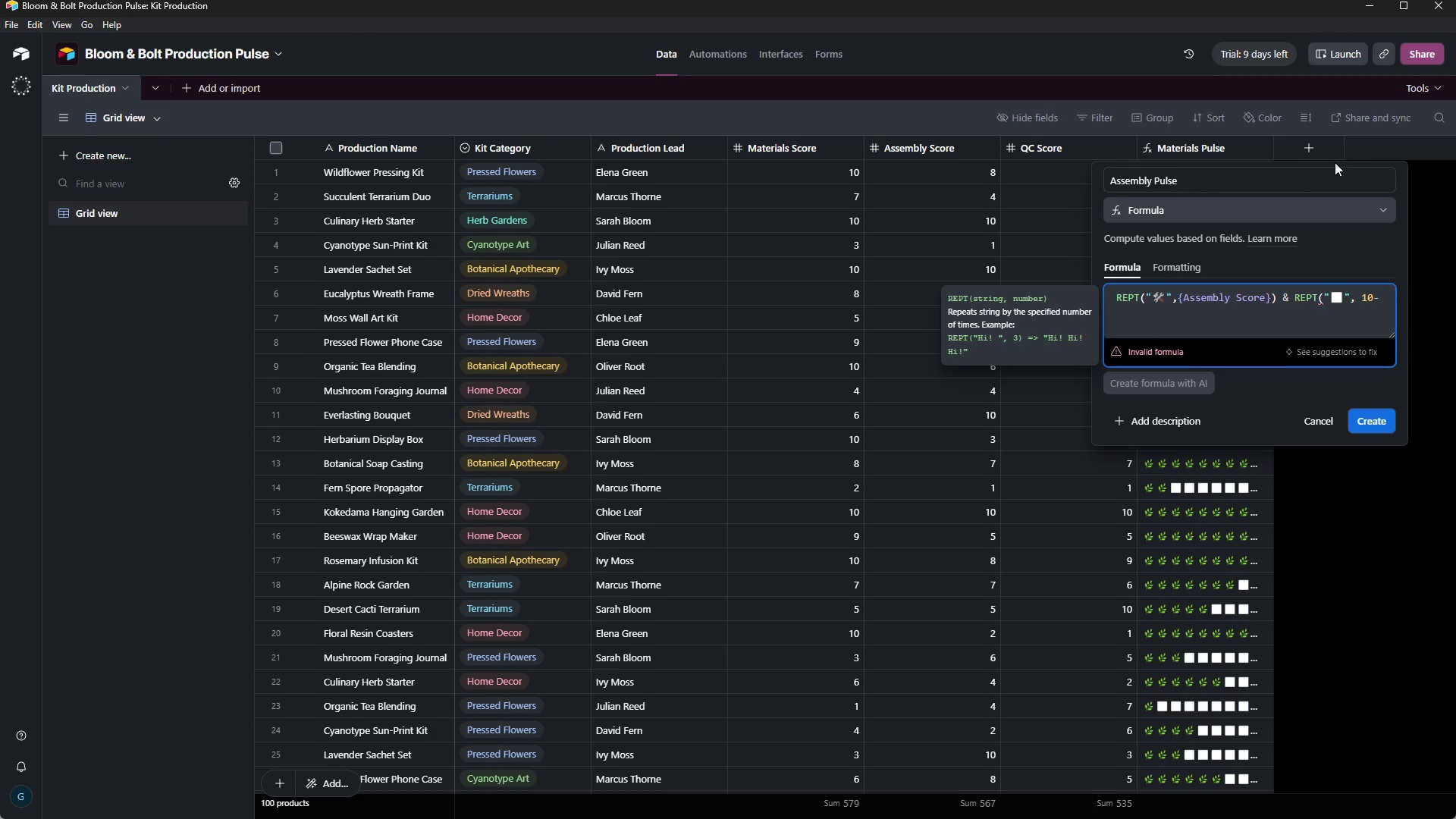 
key(ArrowLeft)
 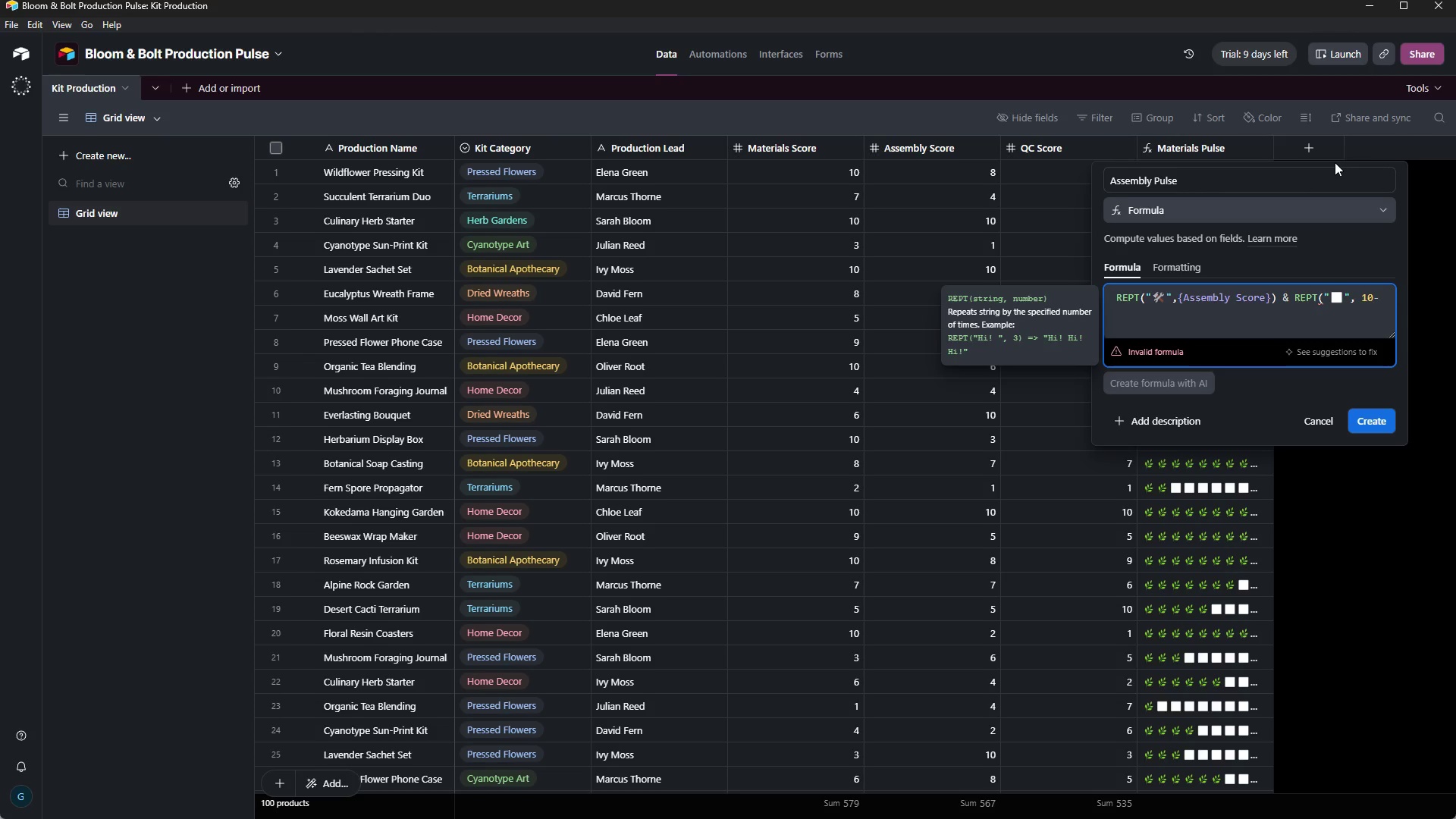 
key(Space)
 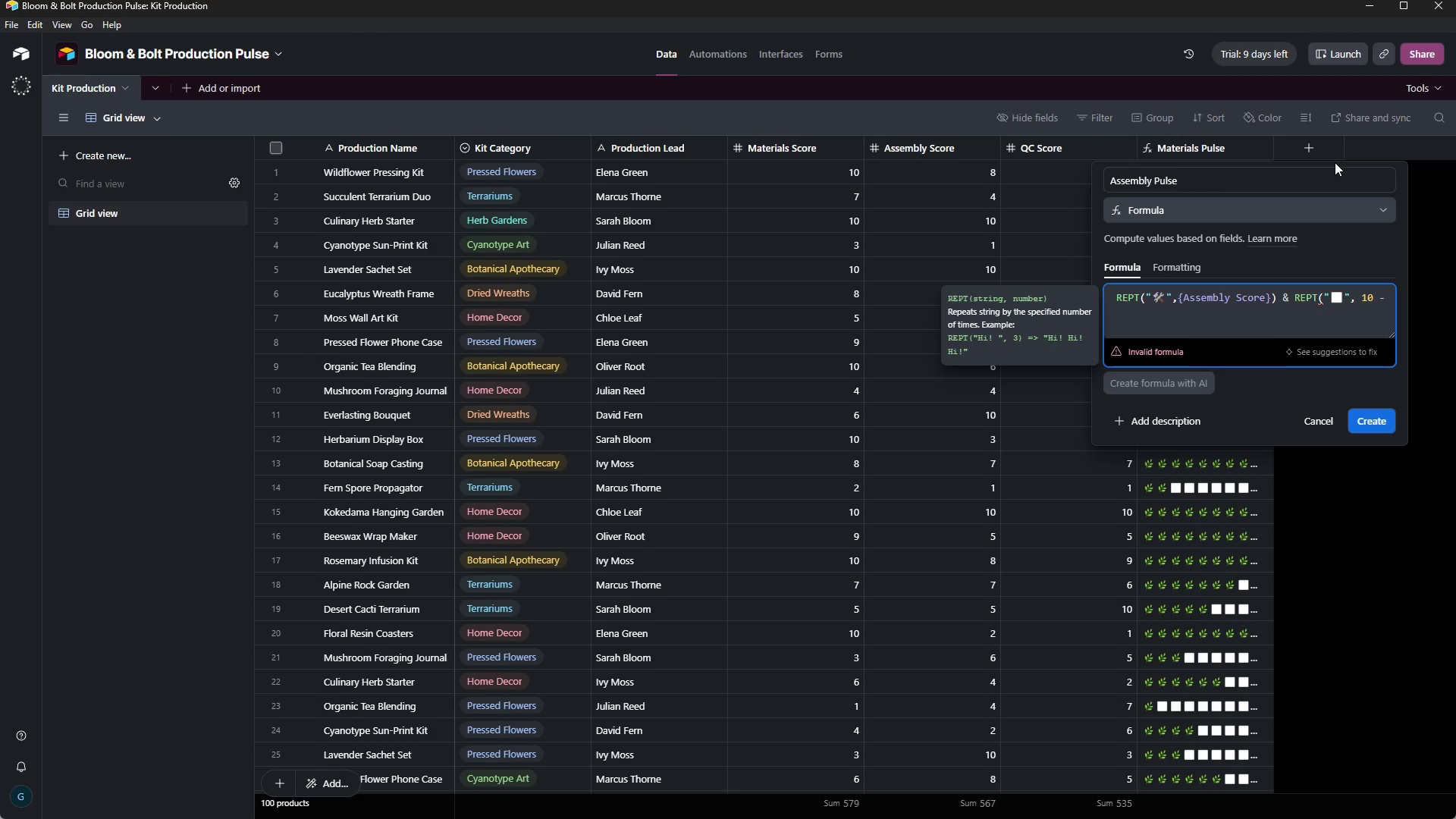 
key(ArrowRight)
 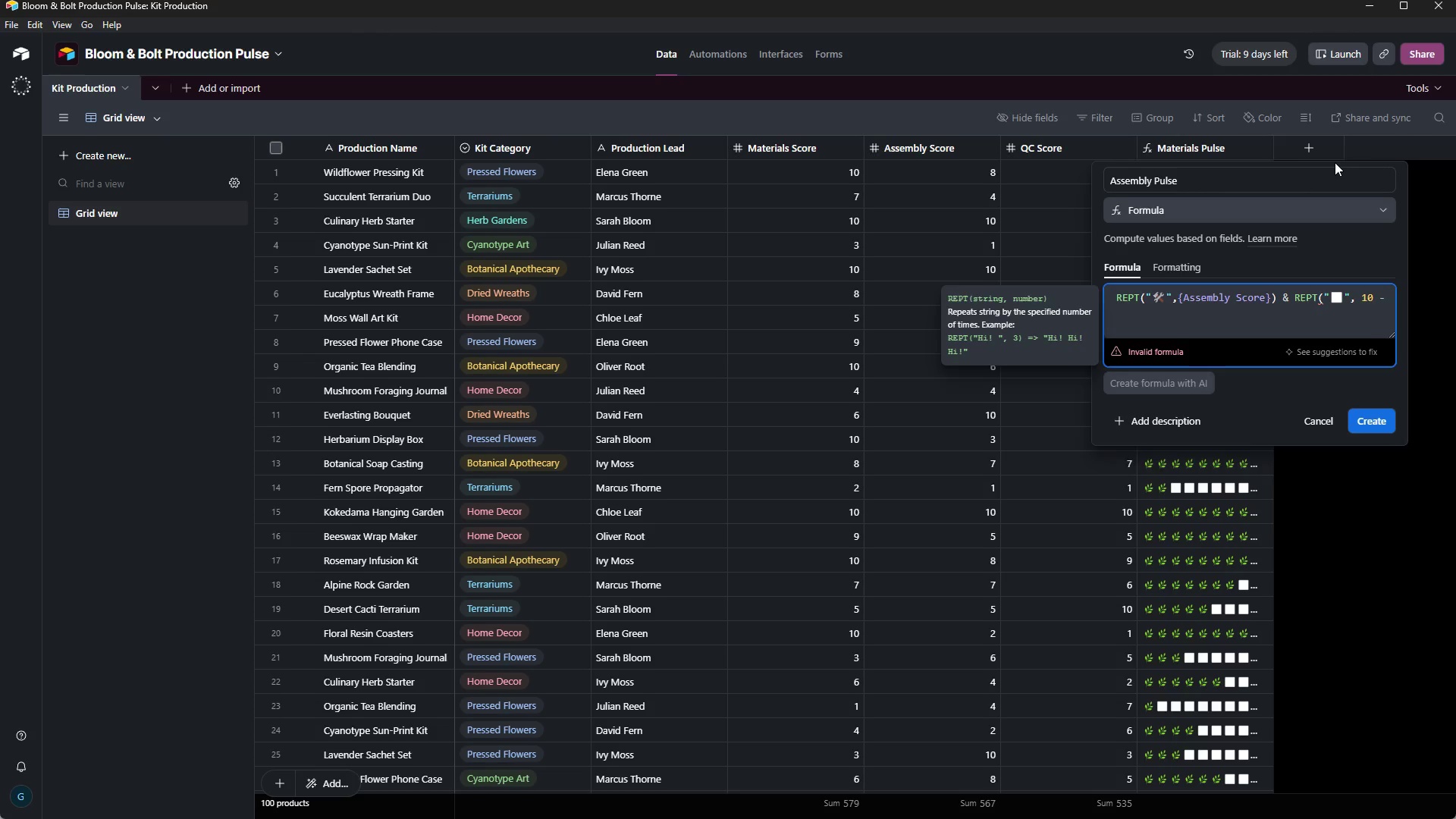 
type( {Assembly Score)
 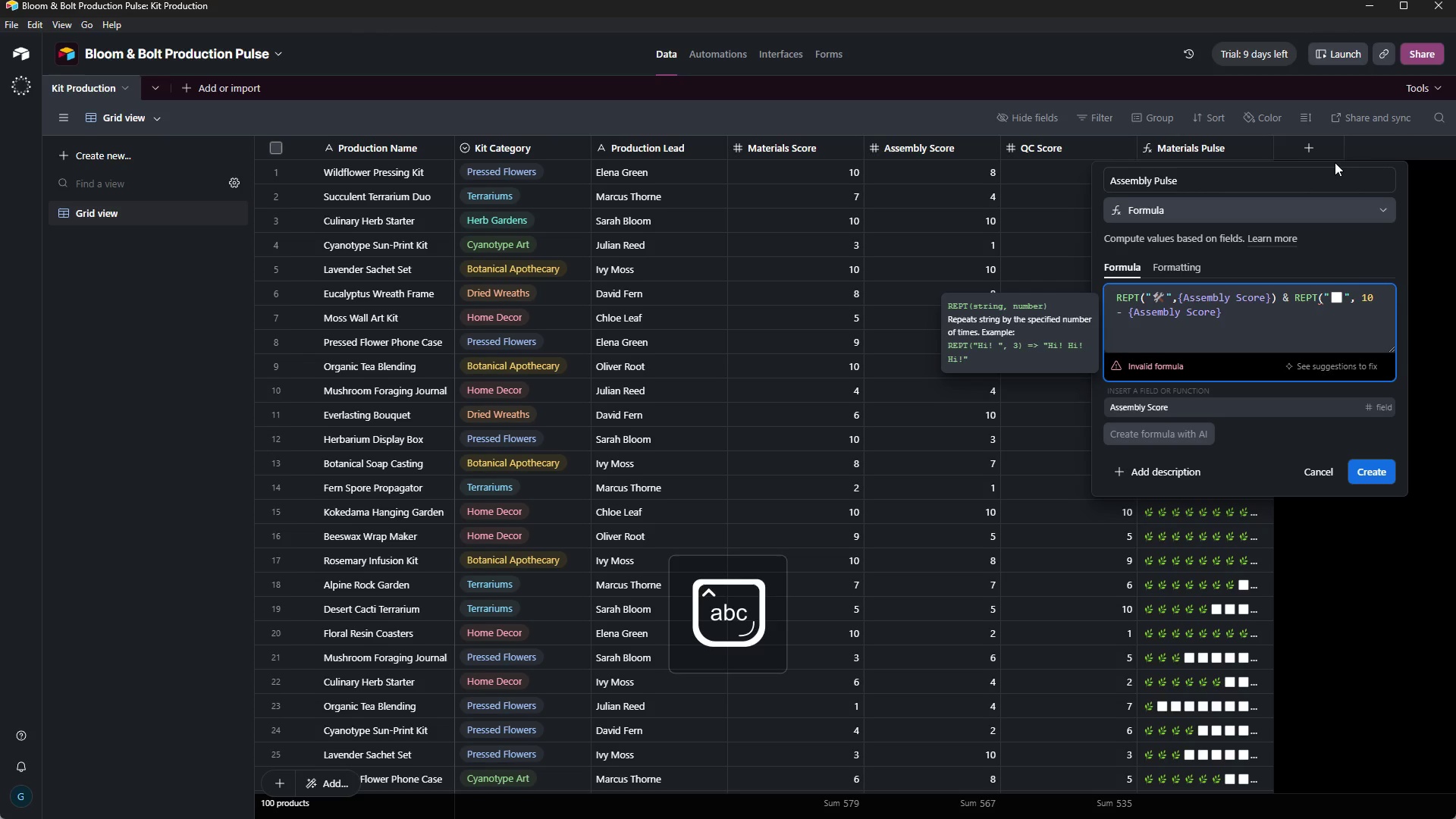 
key(ArrowRight)
 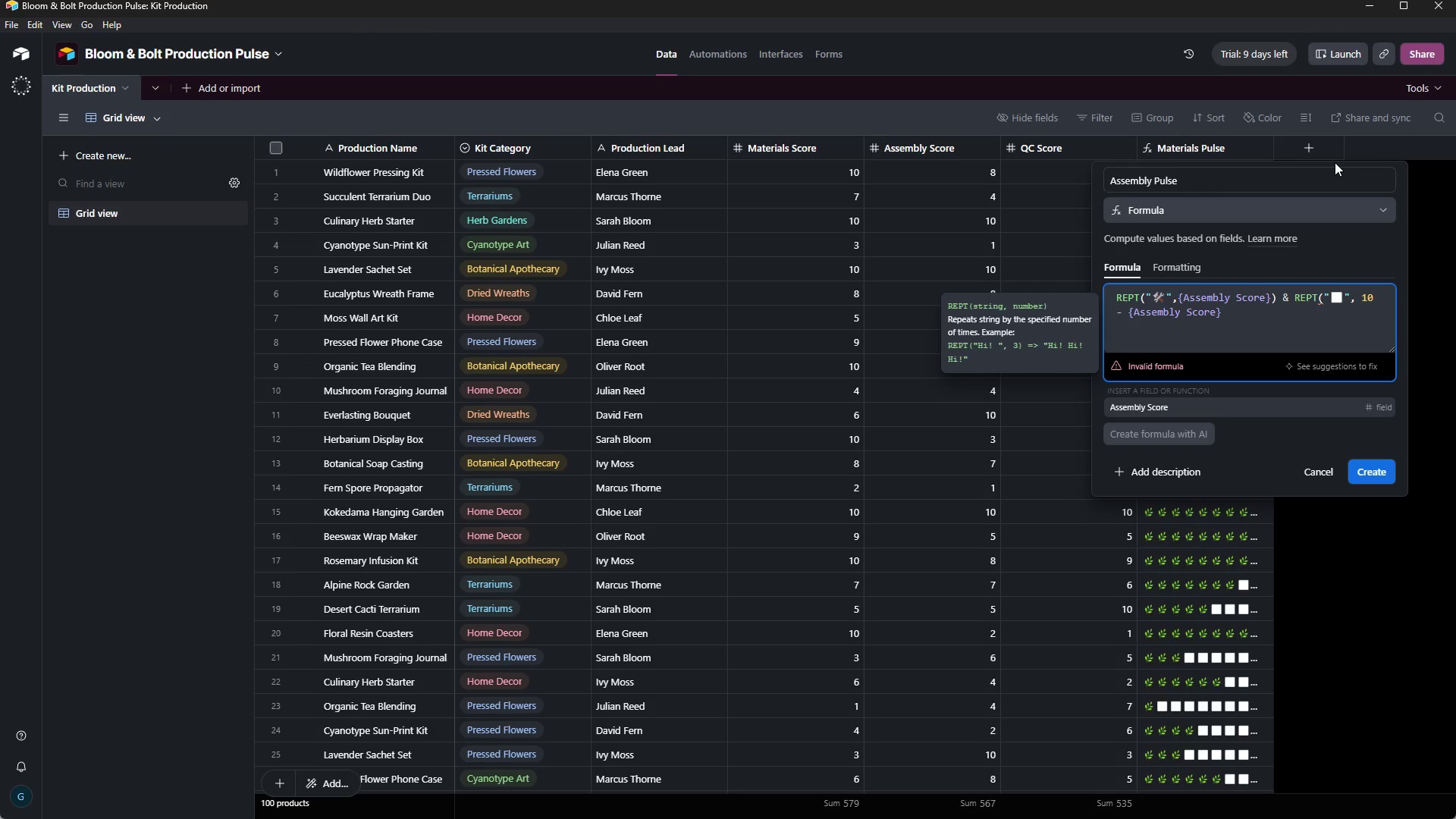 
key(Shift+0)
 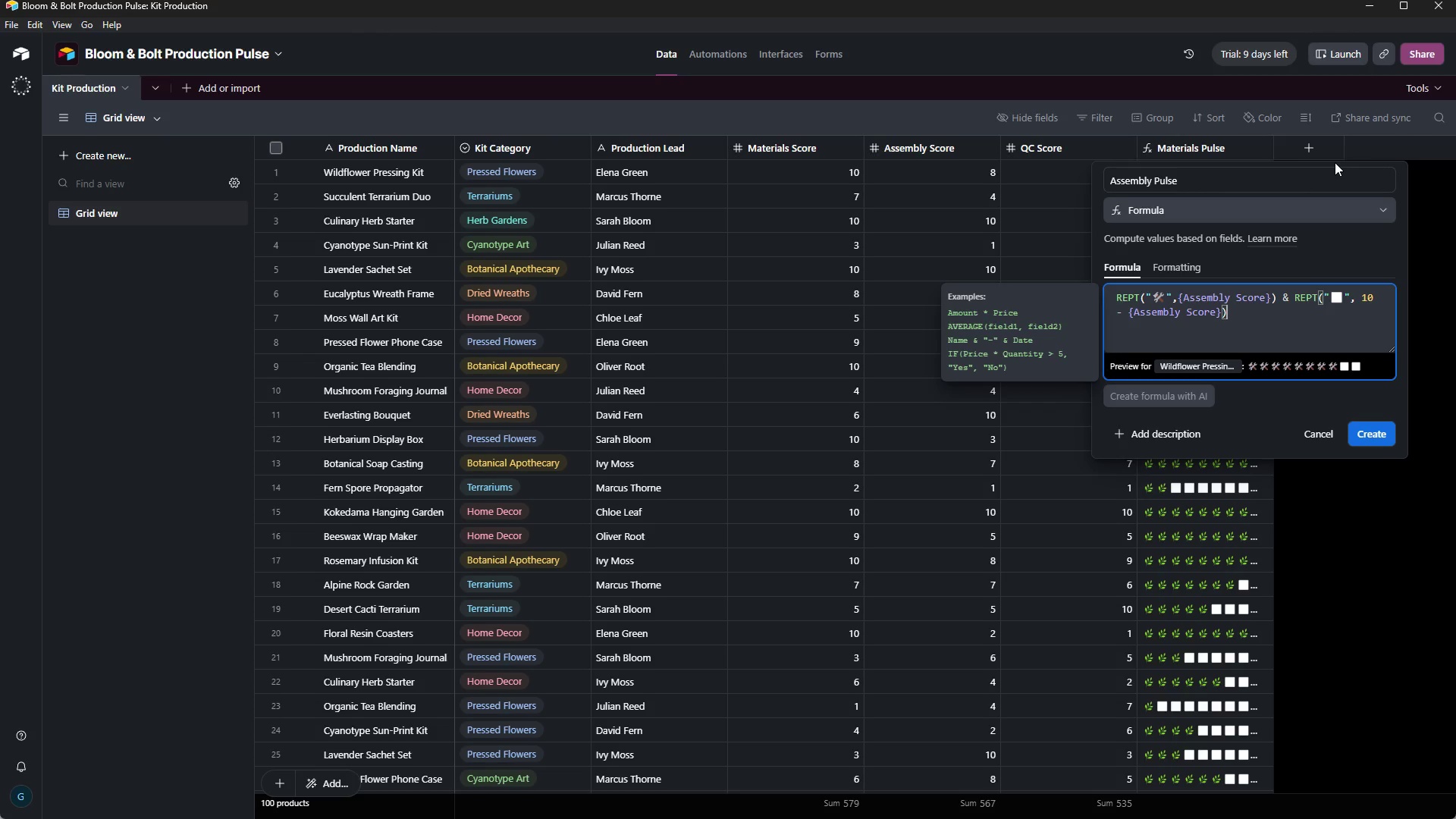 
key(ArrowRight)
 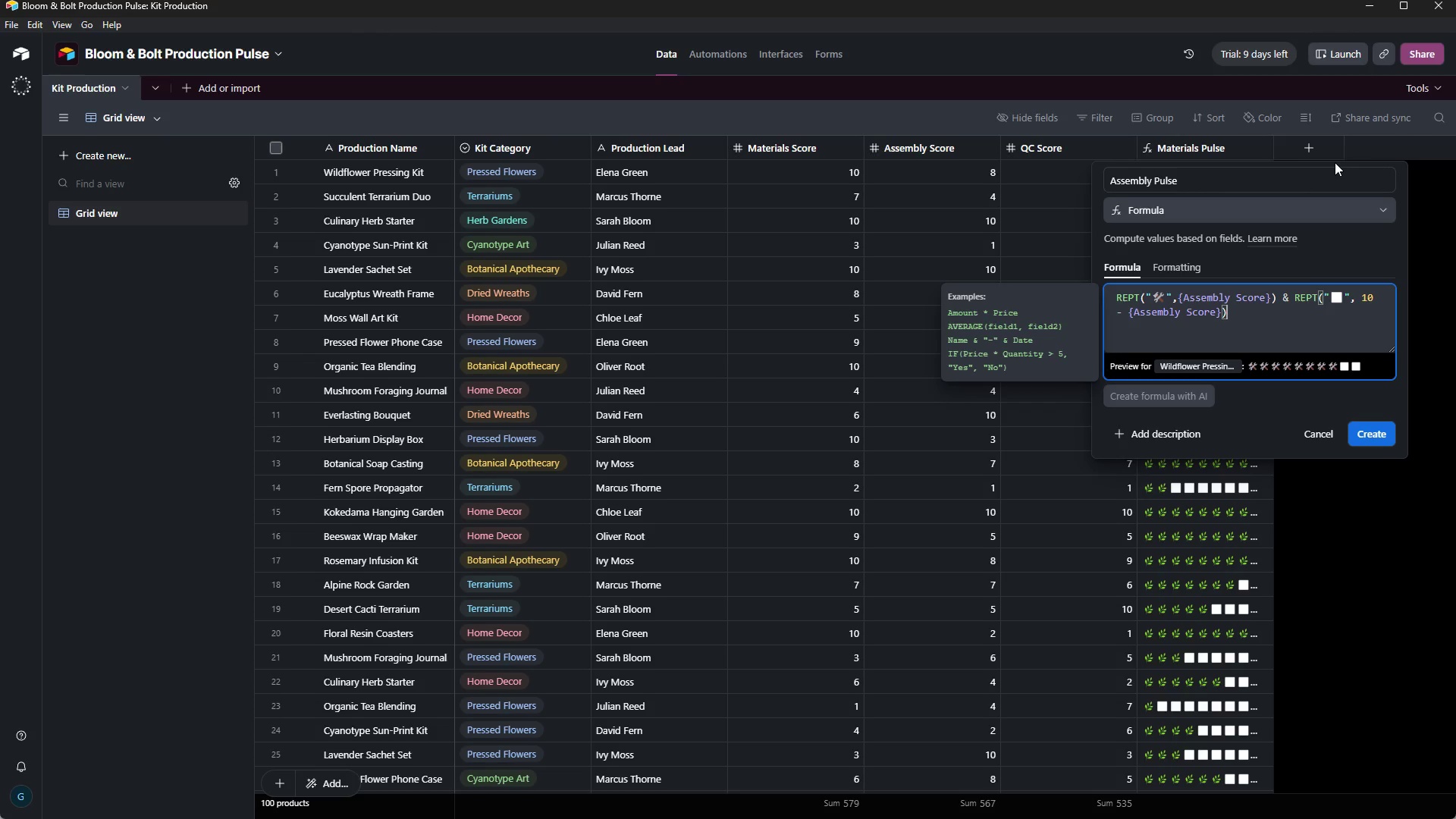 
type( & IF)
 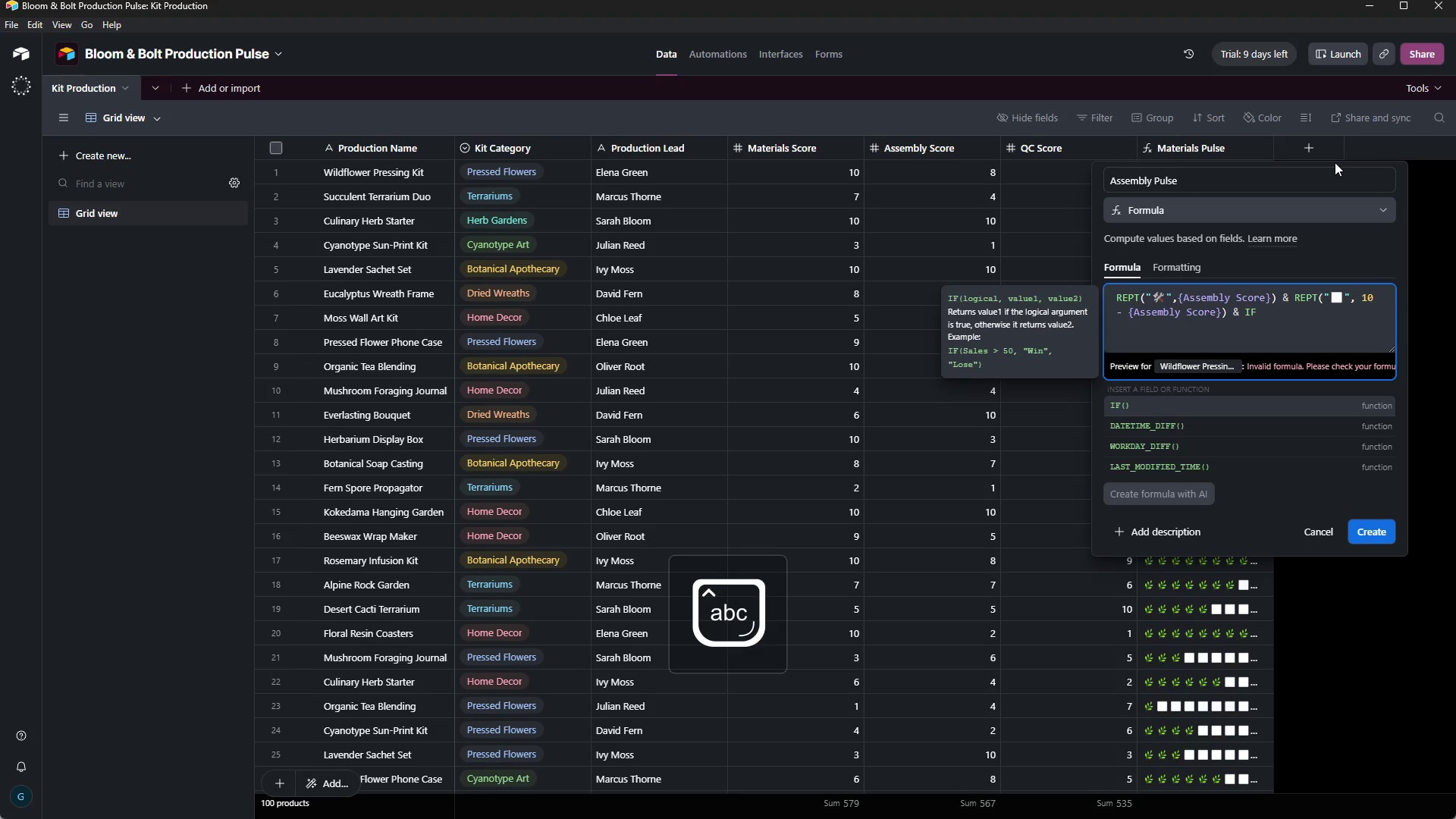 
wait(6.03)
 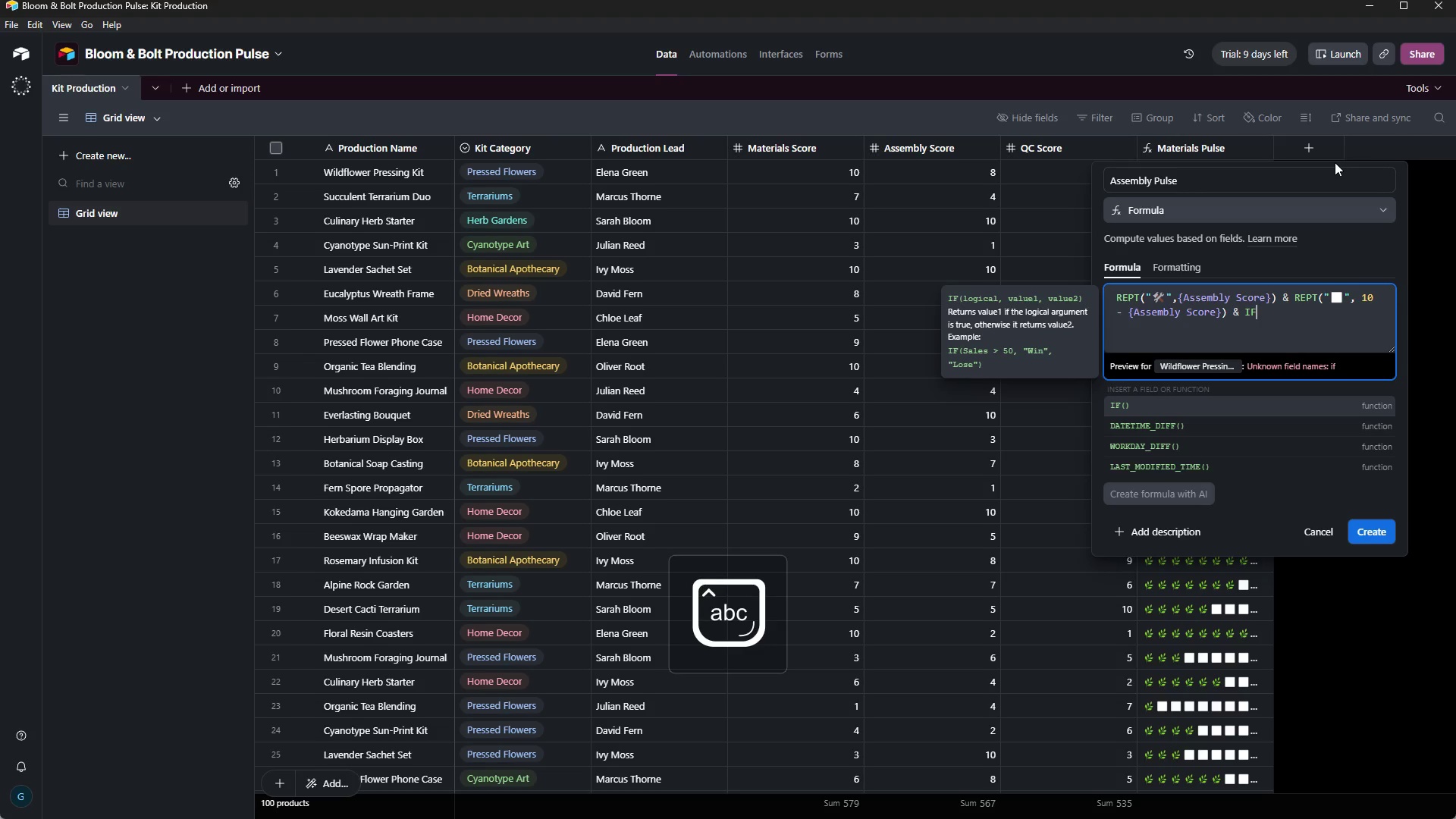 
type(({Assembly Score)
 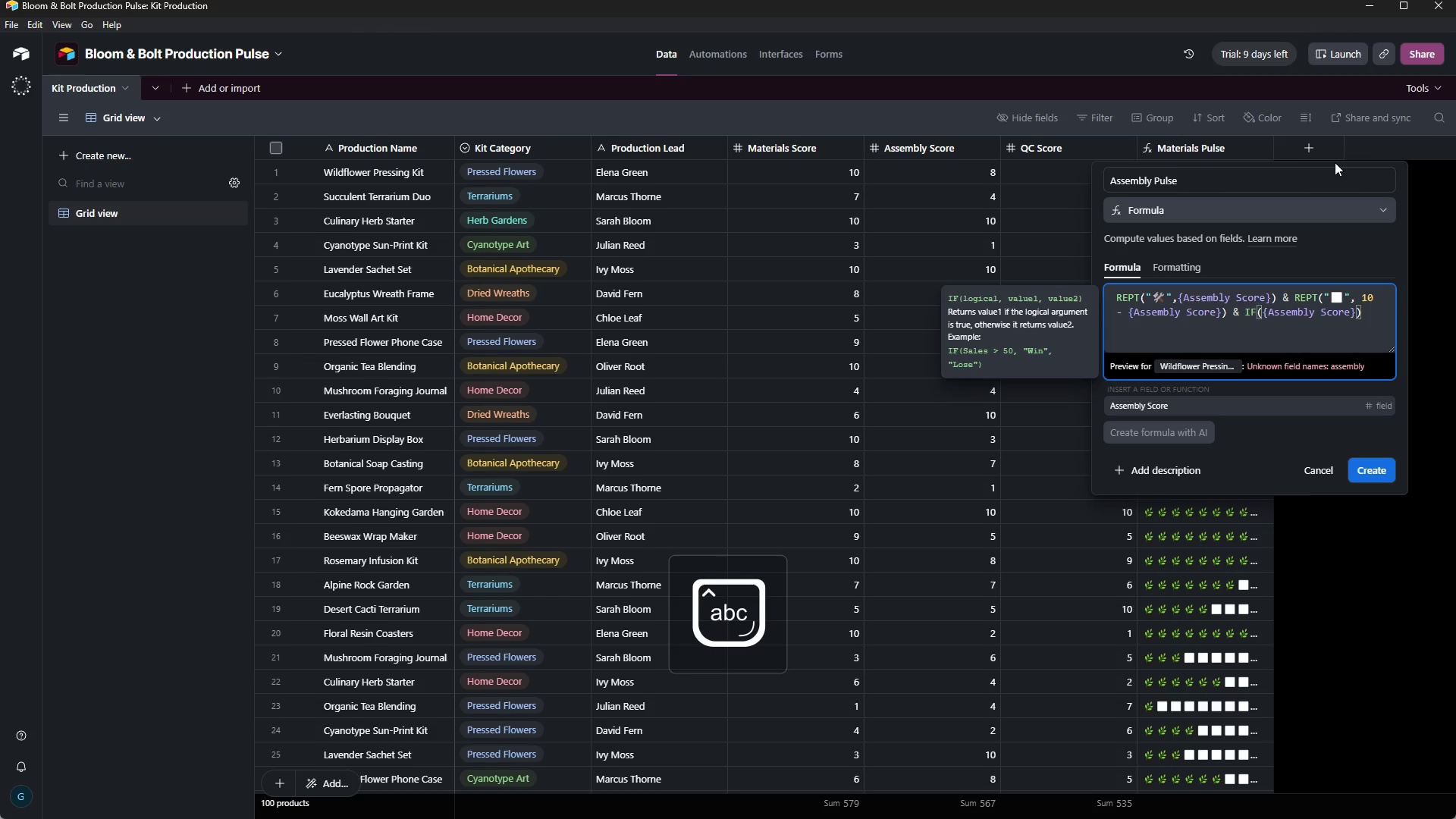 
key(ArrowRight)
 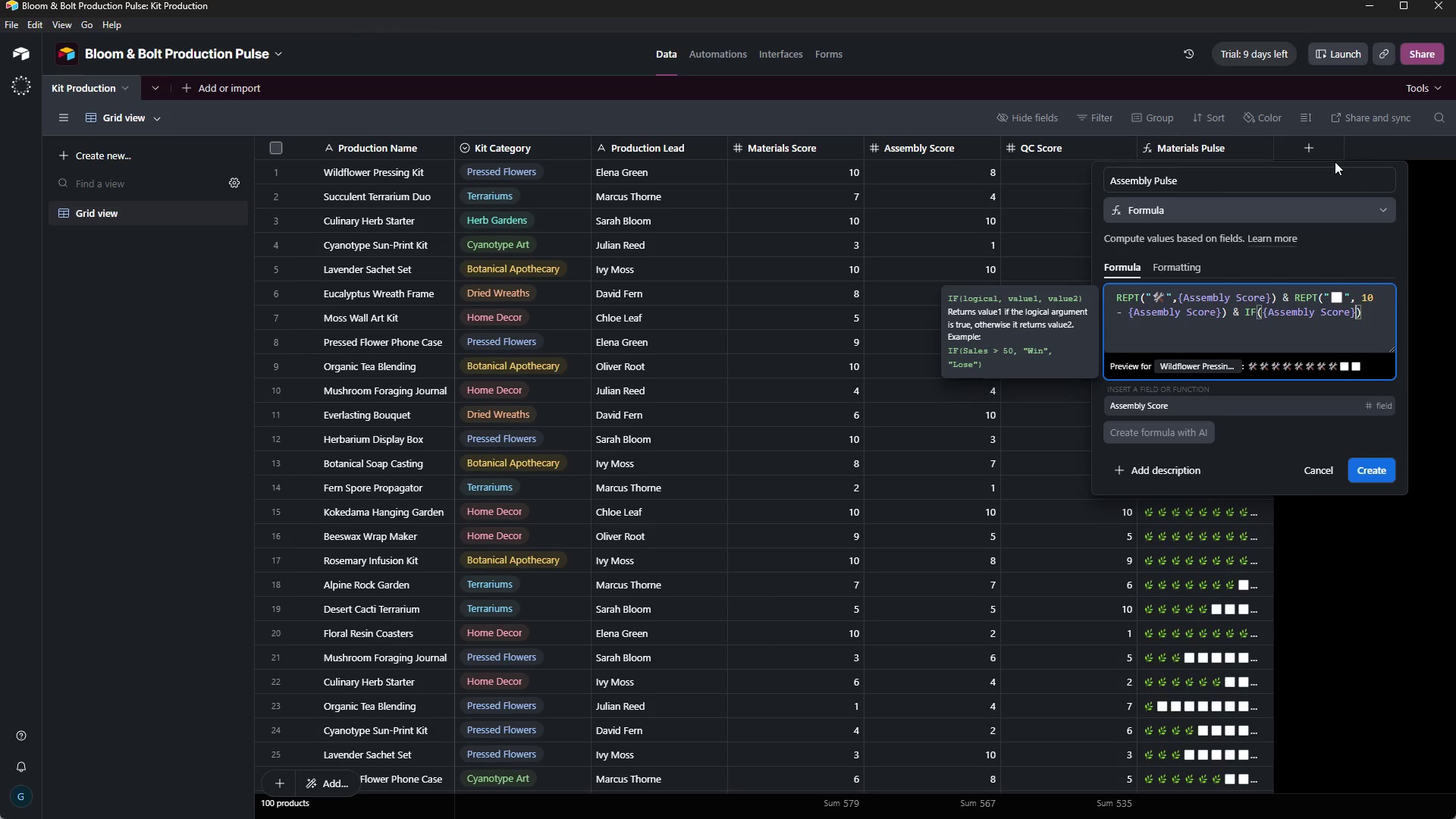 
type( = 10, ")
 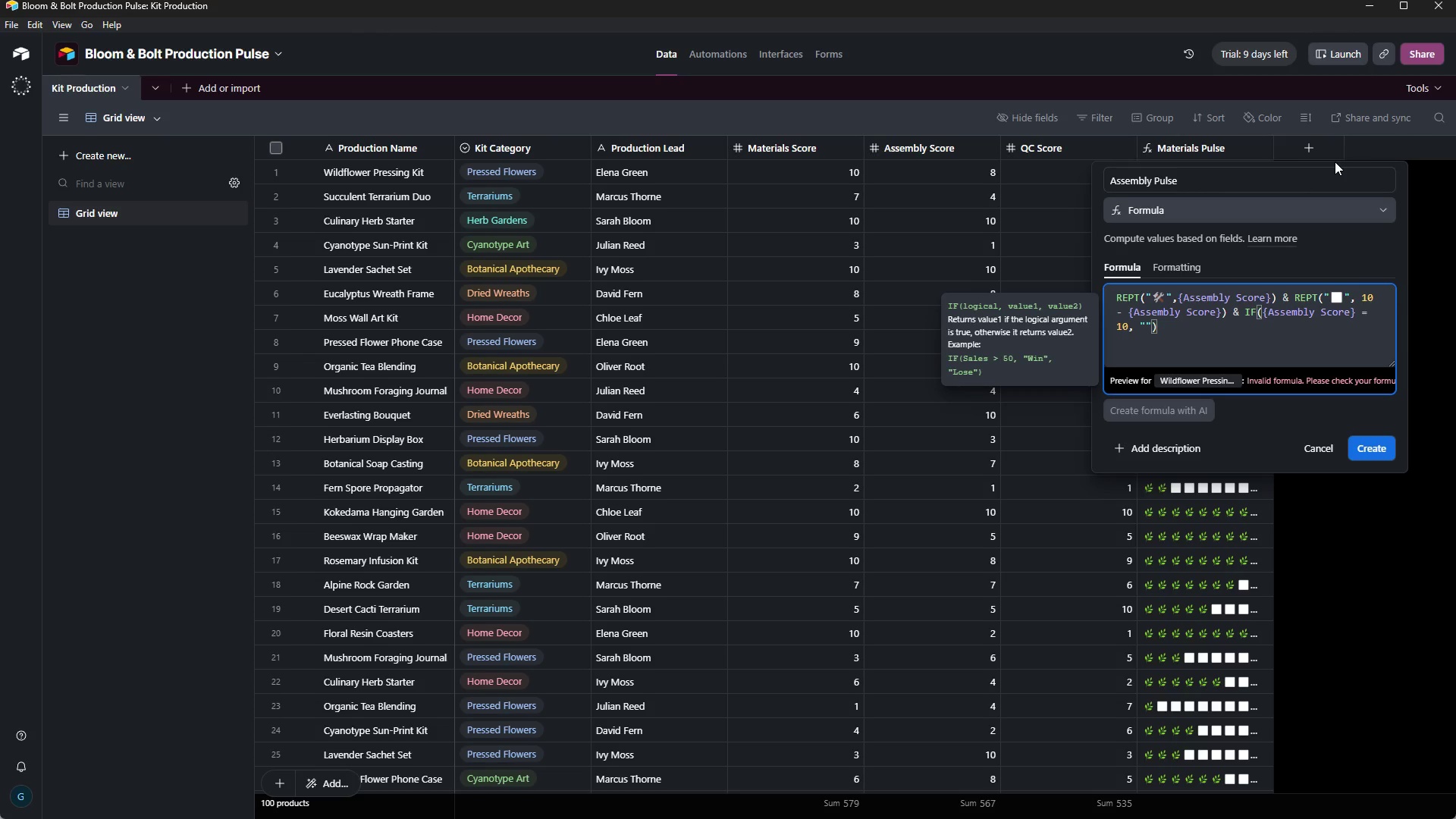 
wait(5.72)
 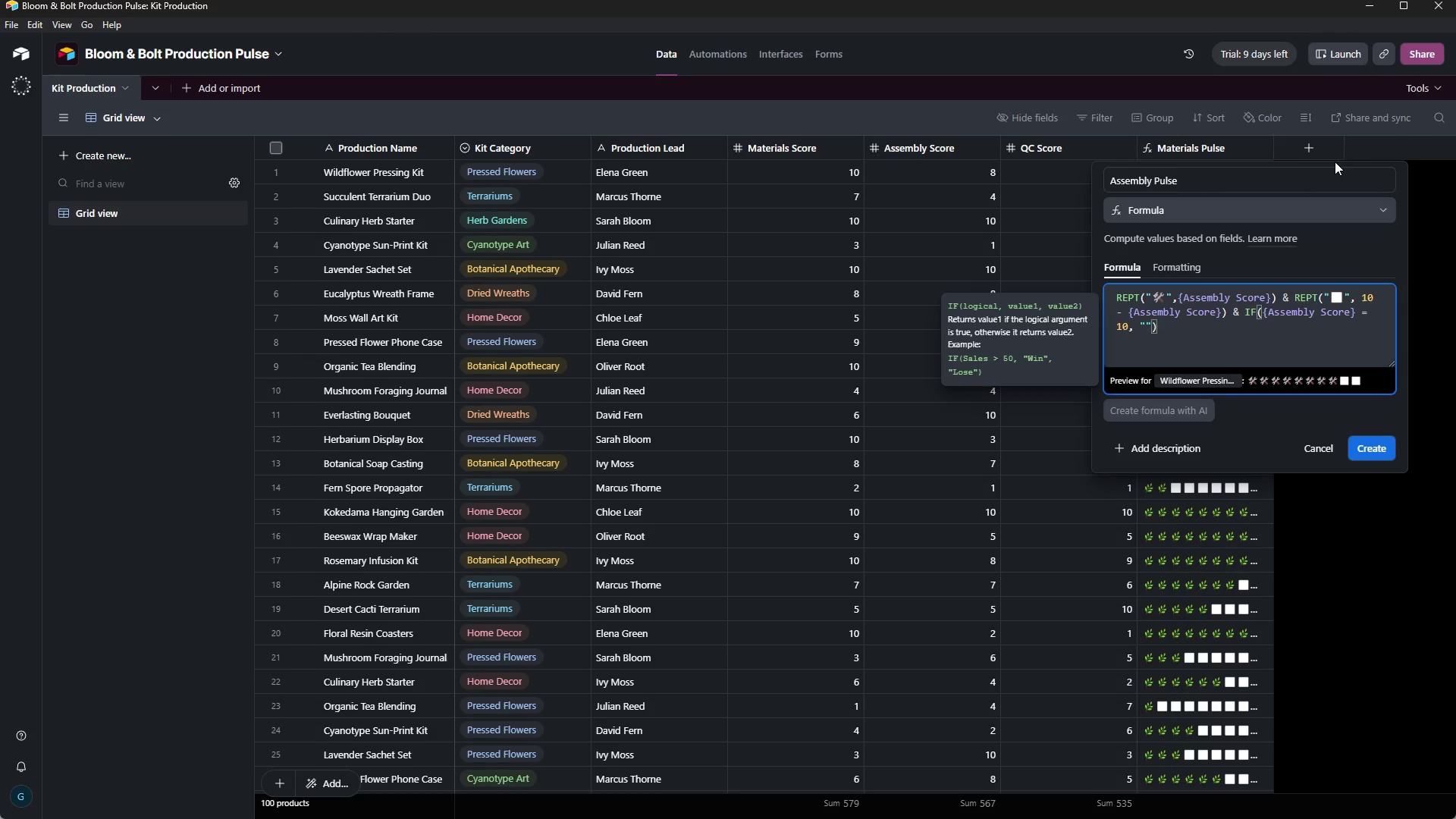 
left_click([788, 806])
 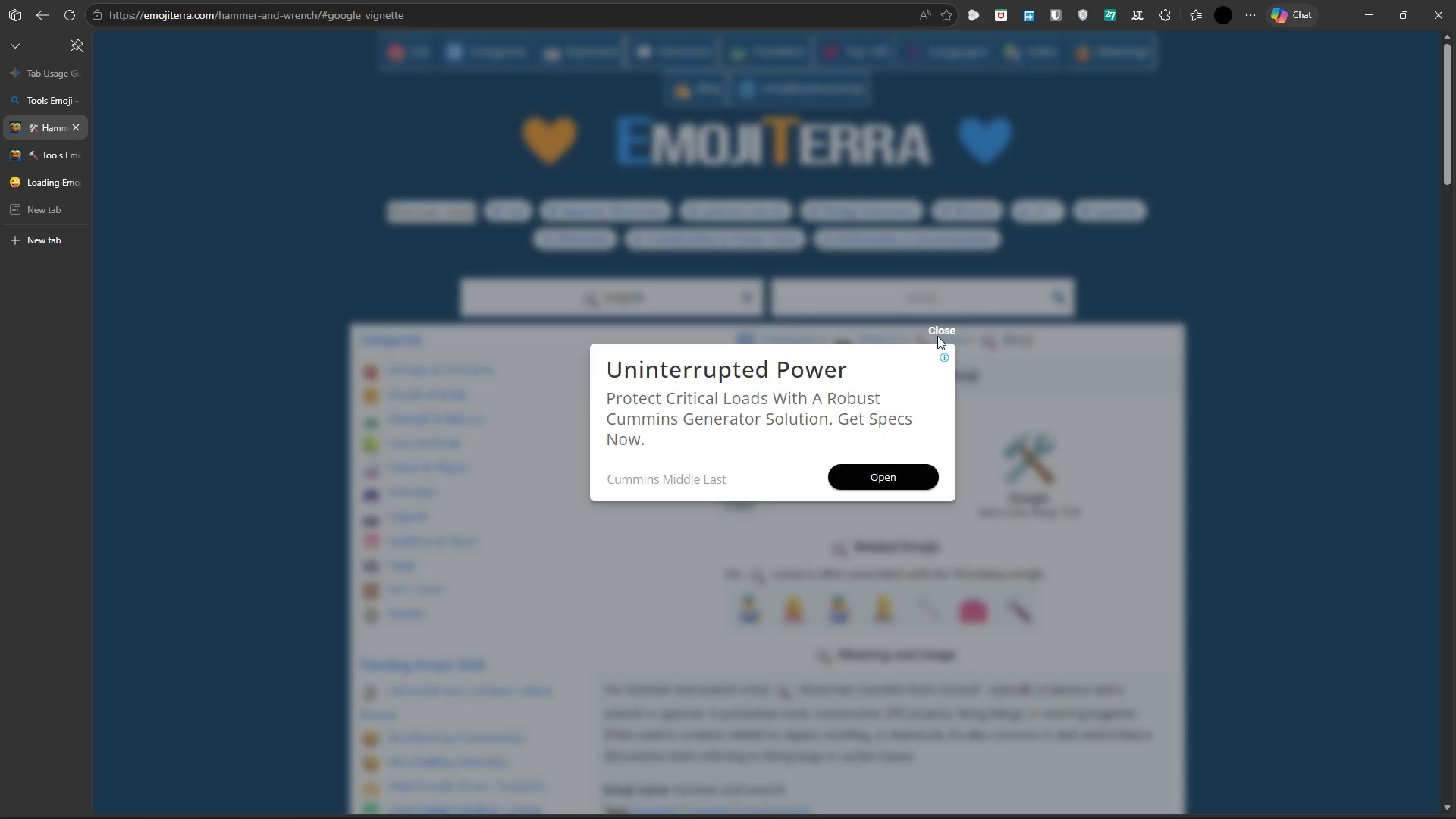 
left_click([943, 328])
 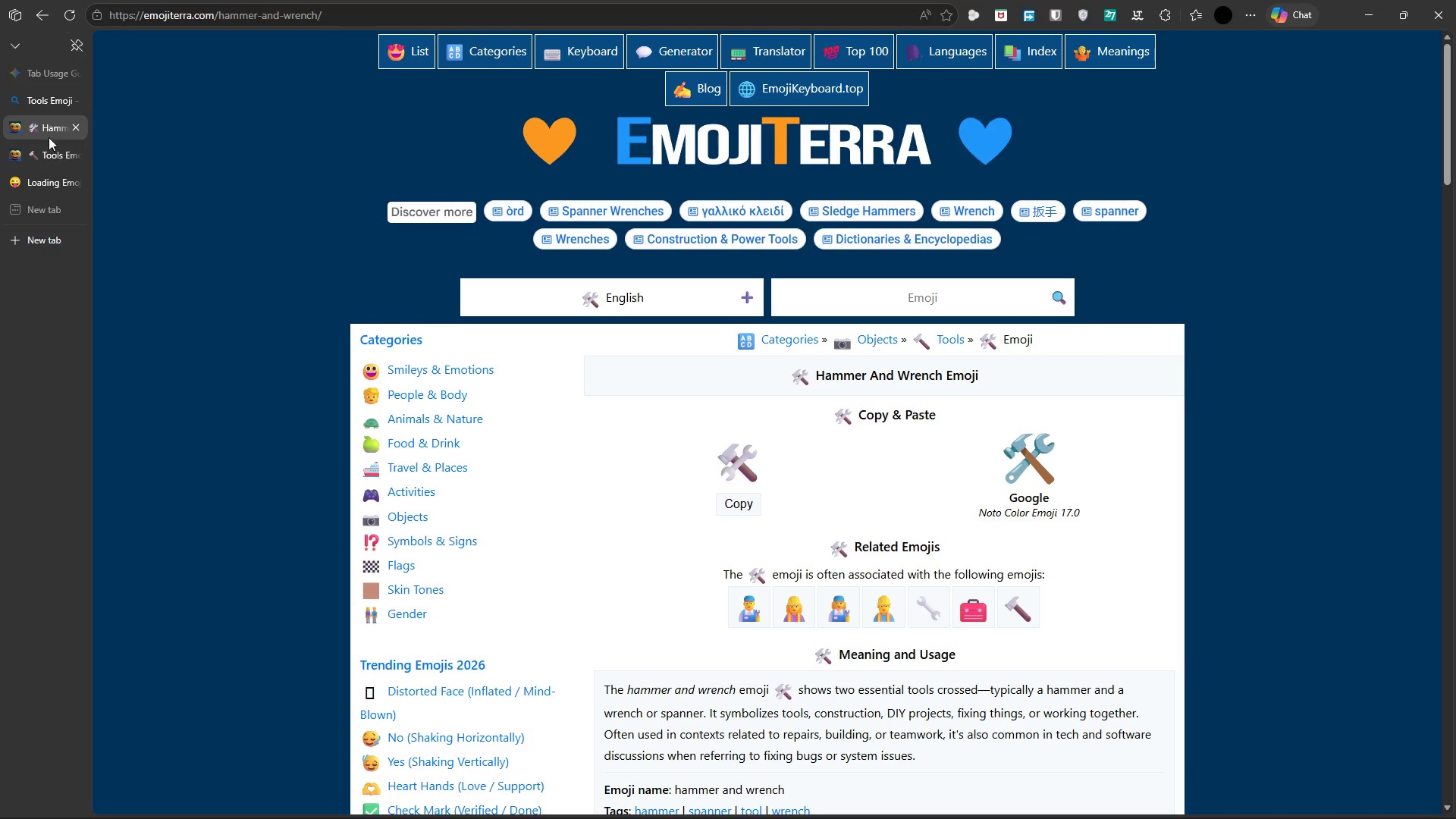 
left_click([41, 99])
 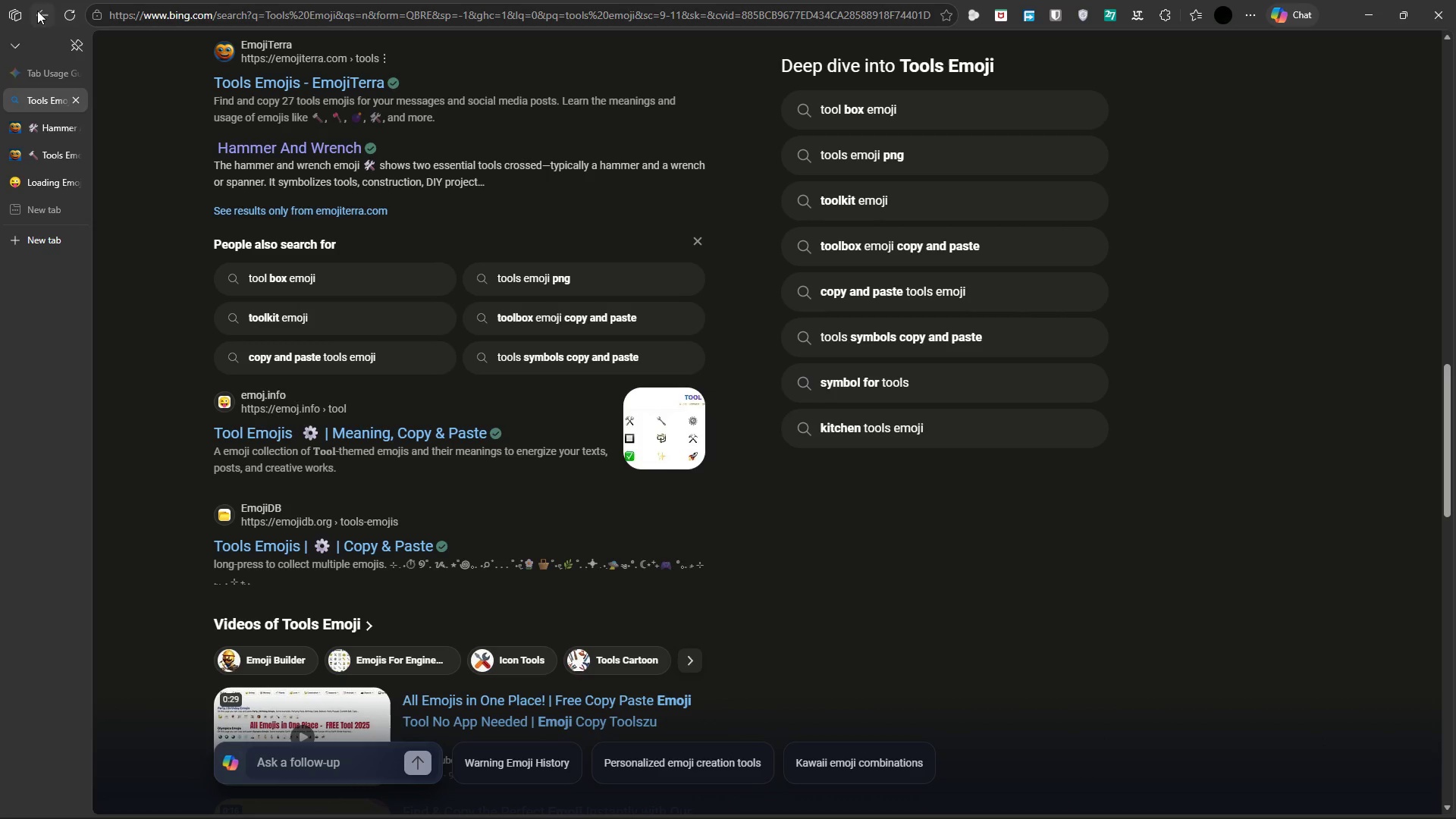 
left_click([39, 11])
 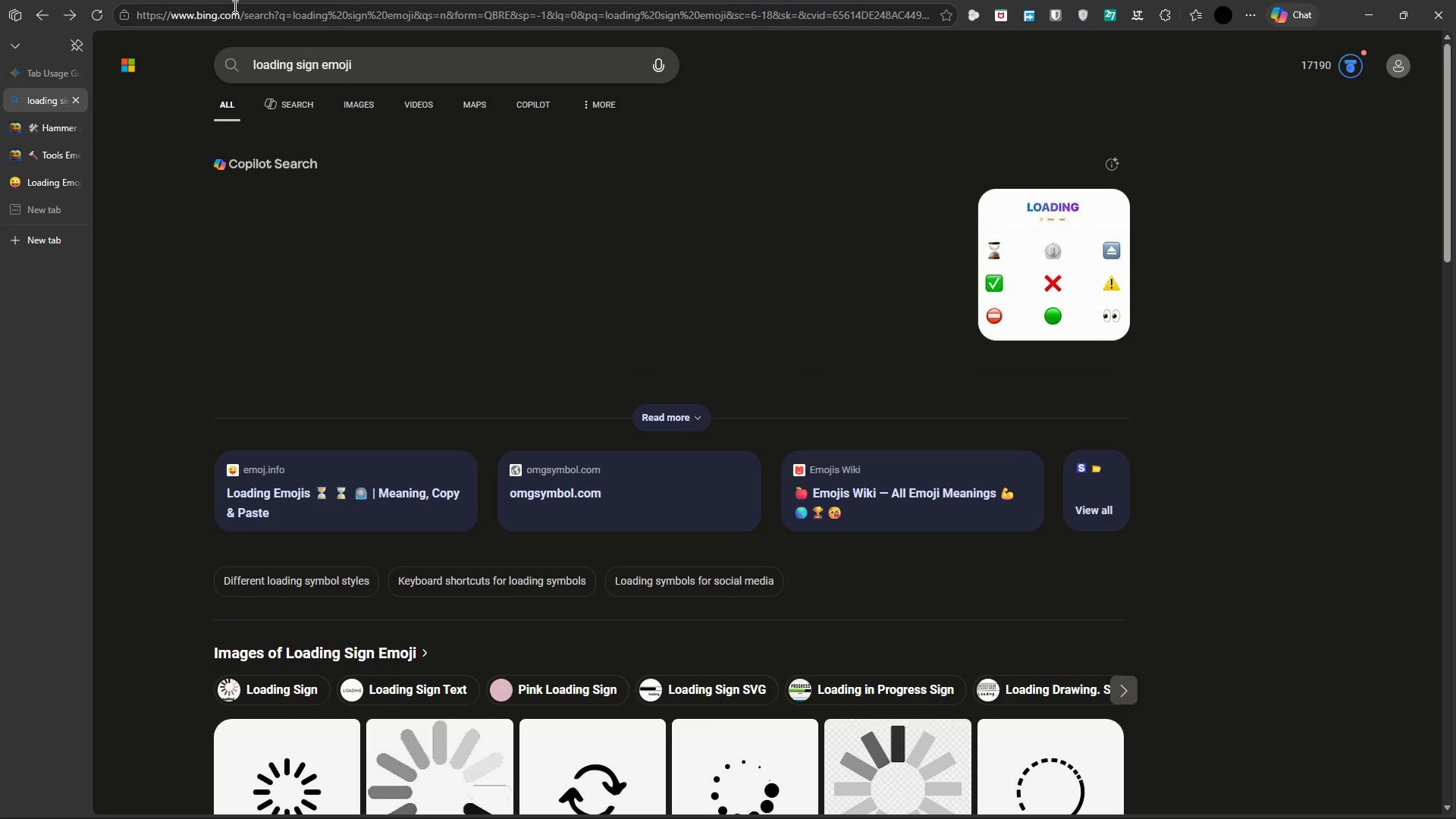 
left_click([46, 14])
 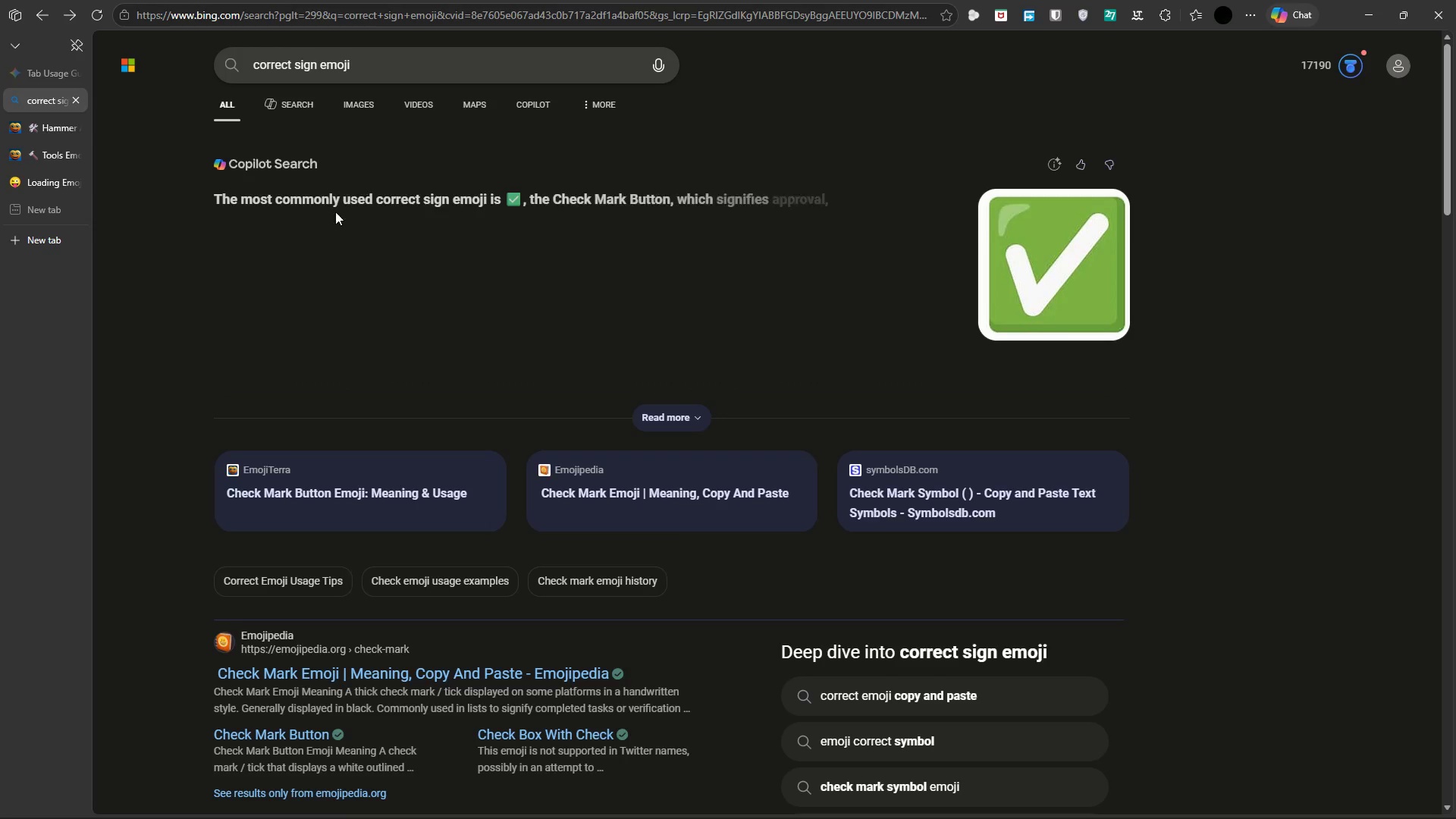 
wait(6.02)
 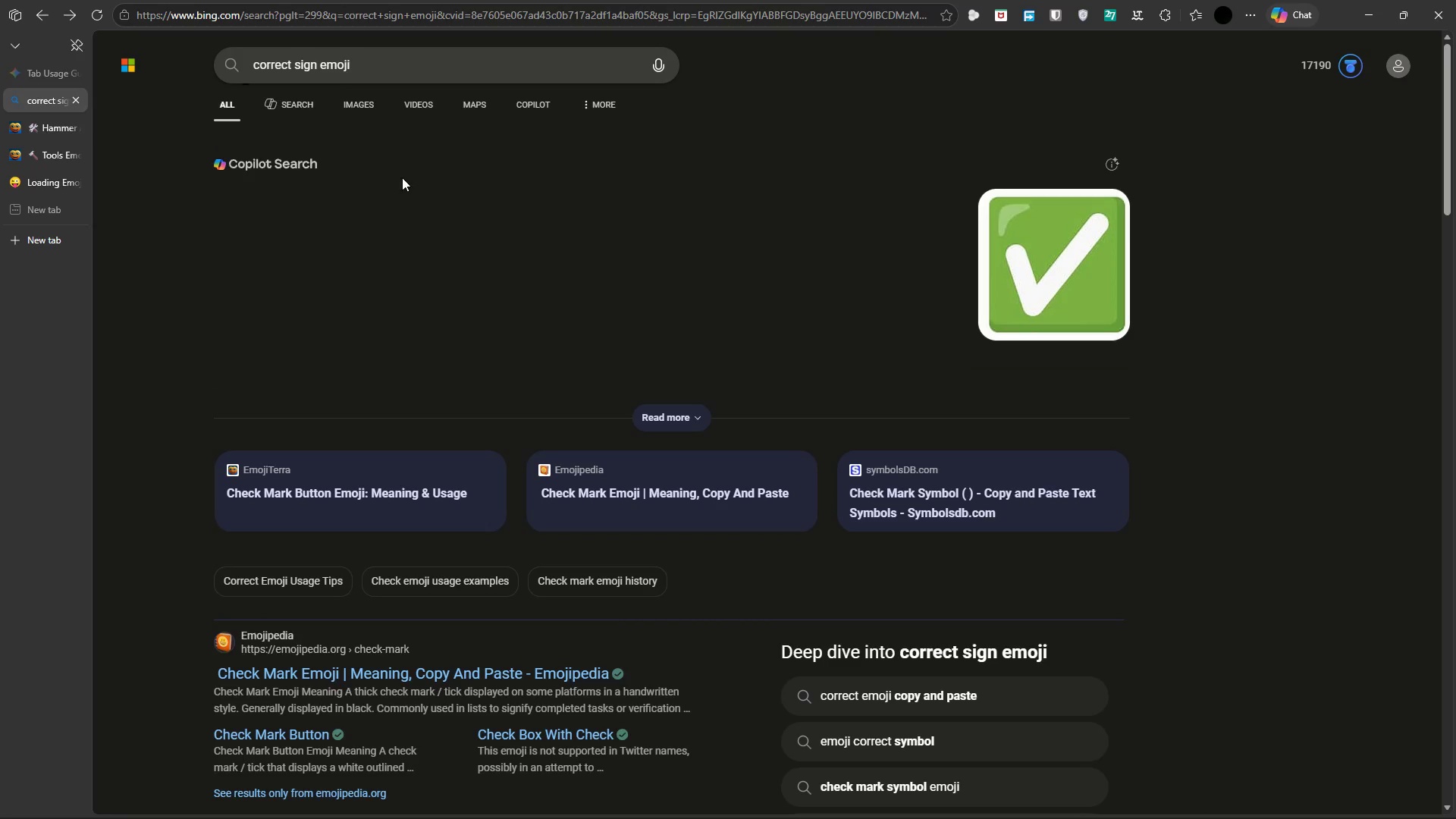 
left_click_drag(start_coordinate=[518, 197], to_coordinate=[507, 199])
 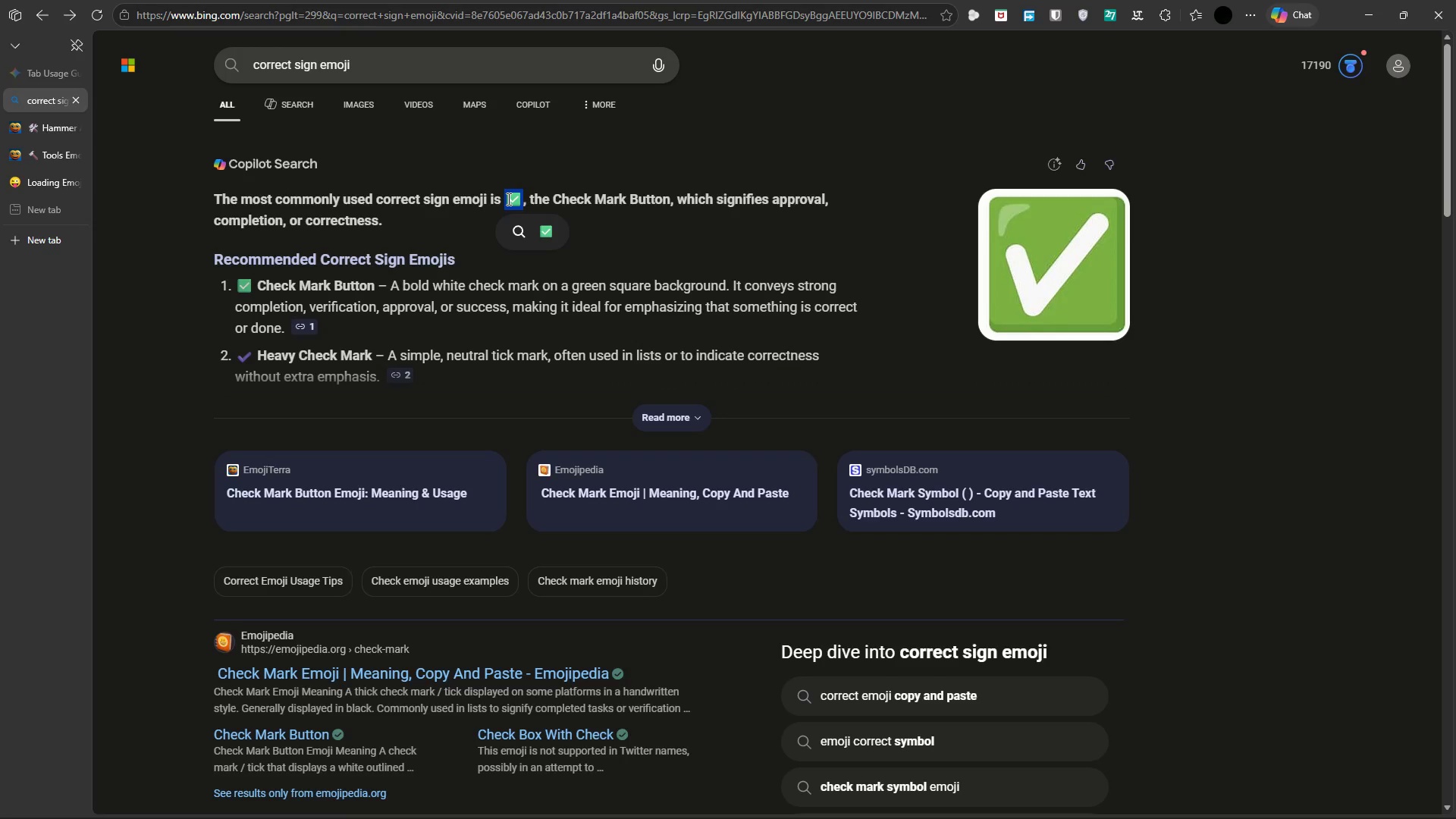 
key(Control+ControlLeft)
 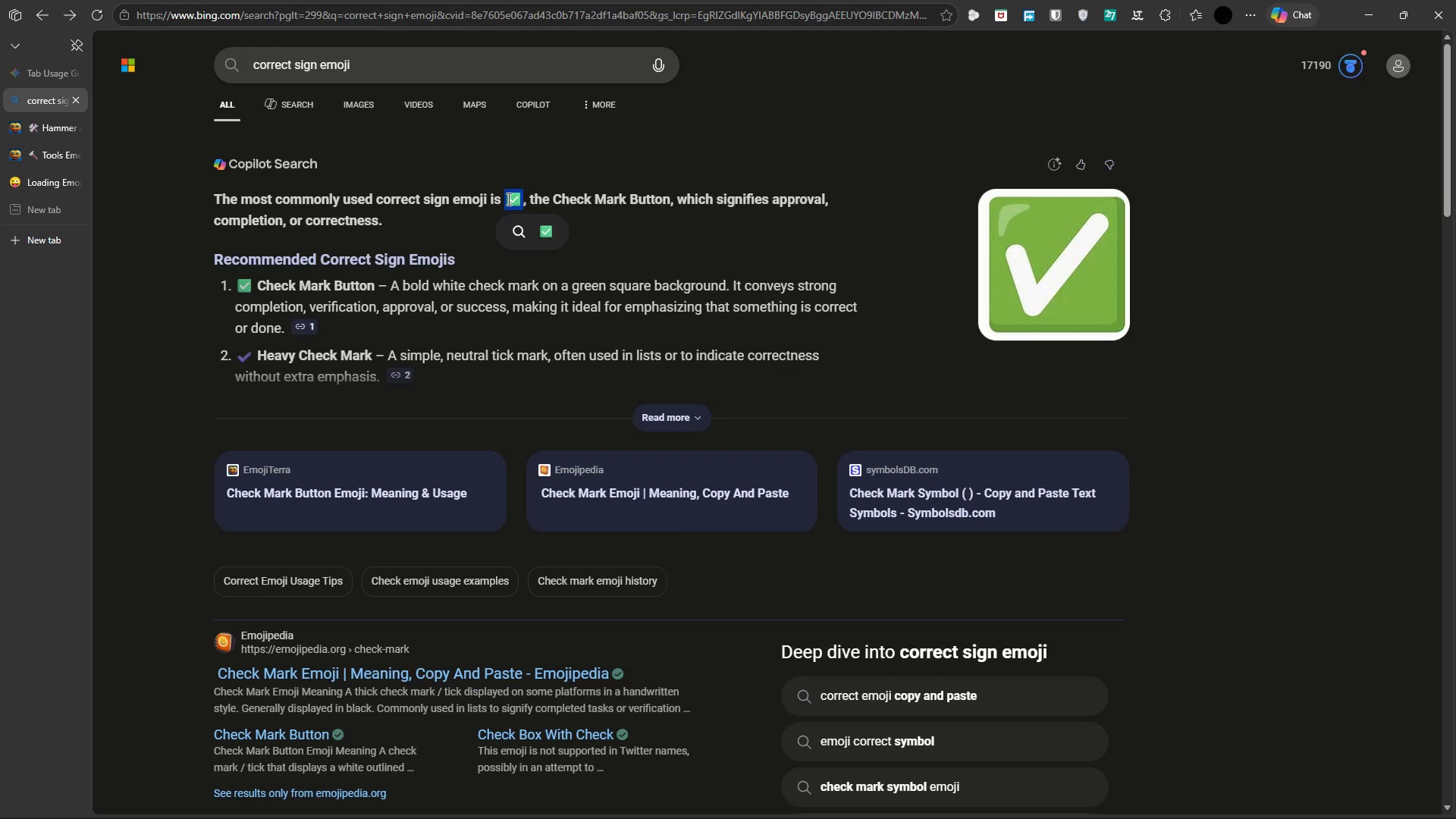 
key(Control+C)
 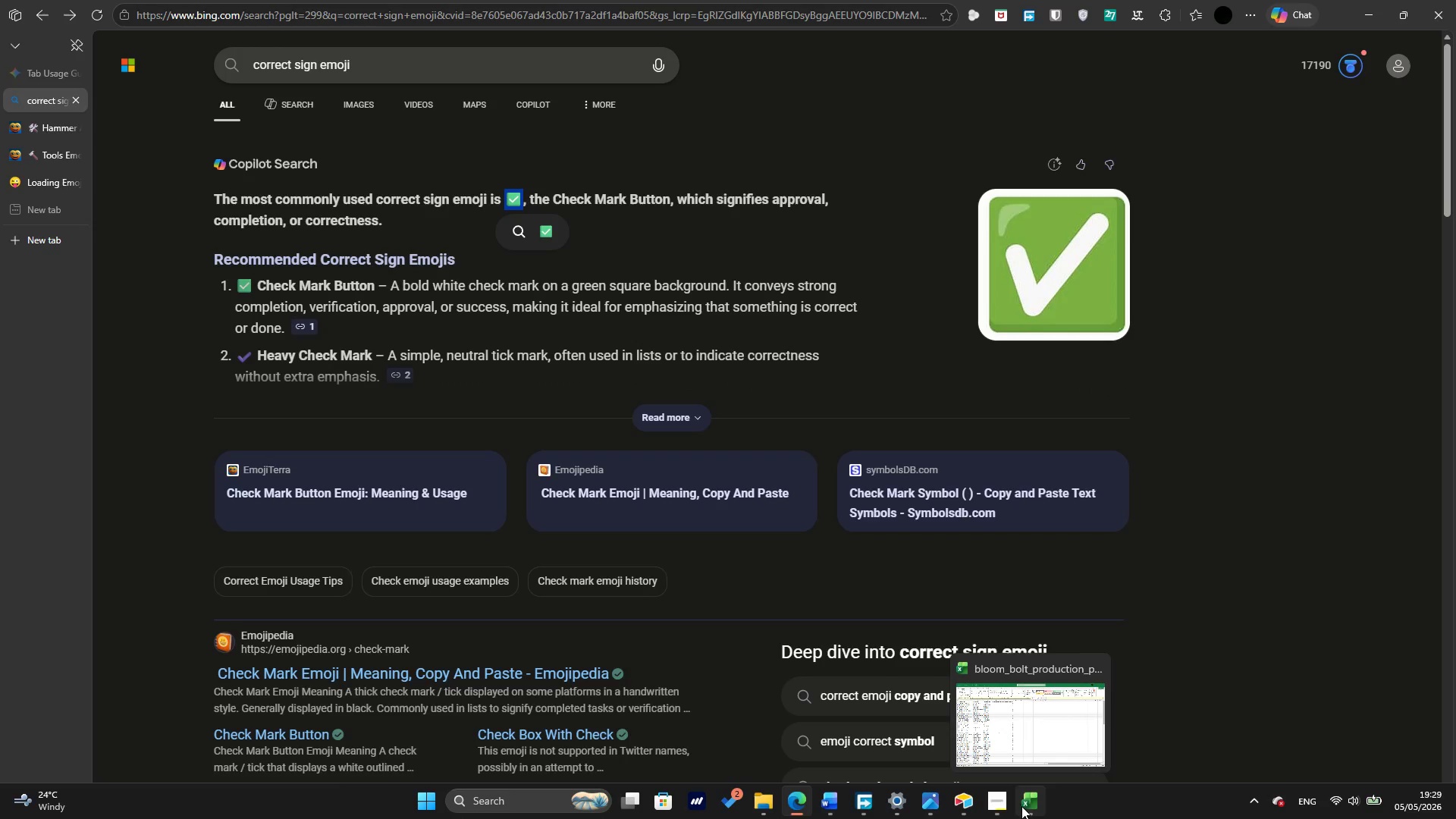 
left_click([968, 805])
 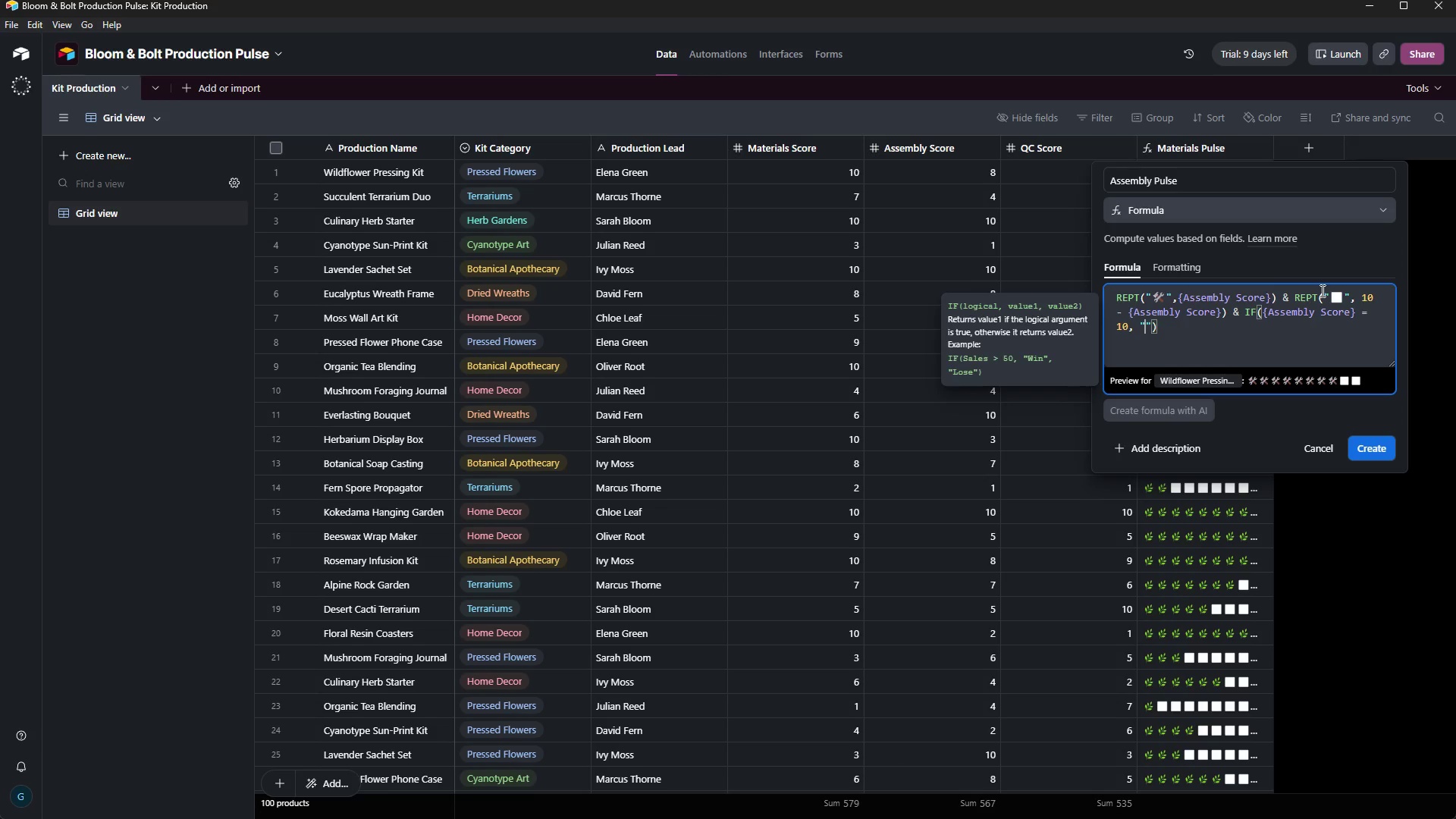 
key(Control+ControlLeft)
 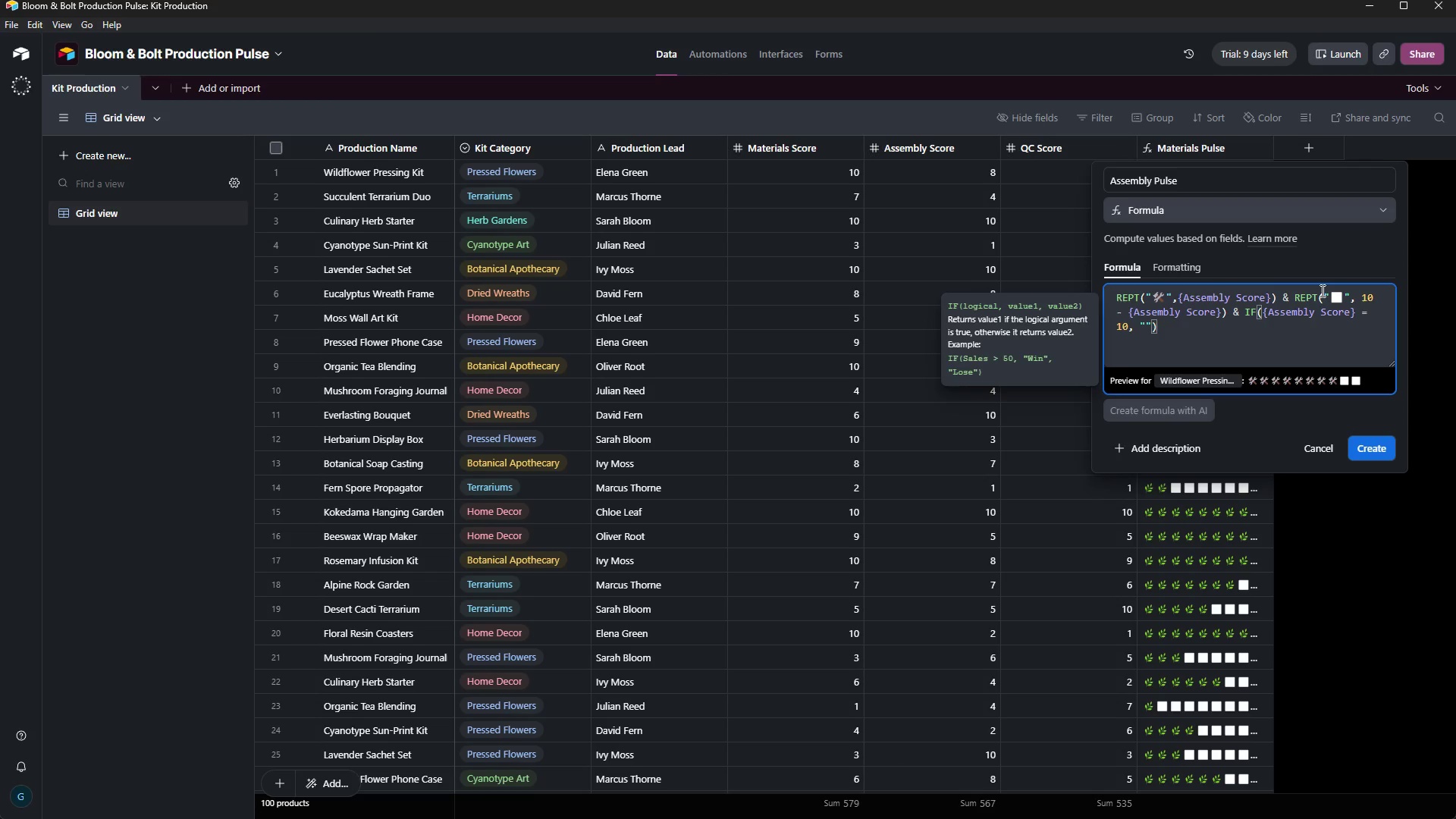 
key(Control+V)
 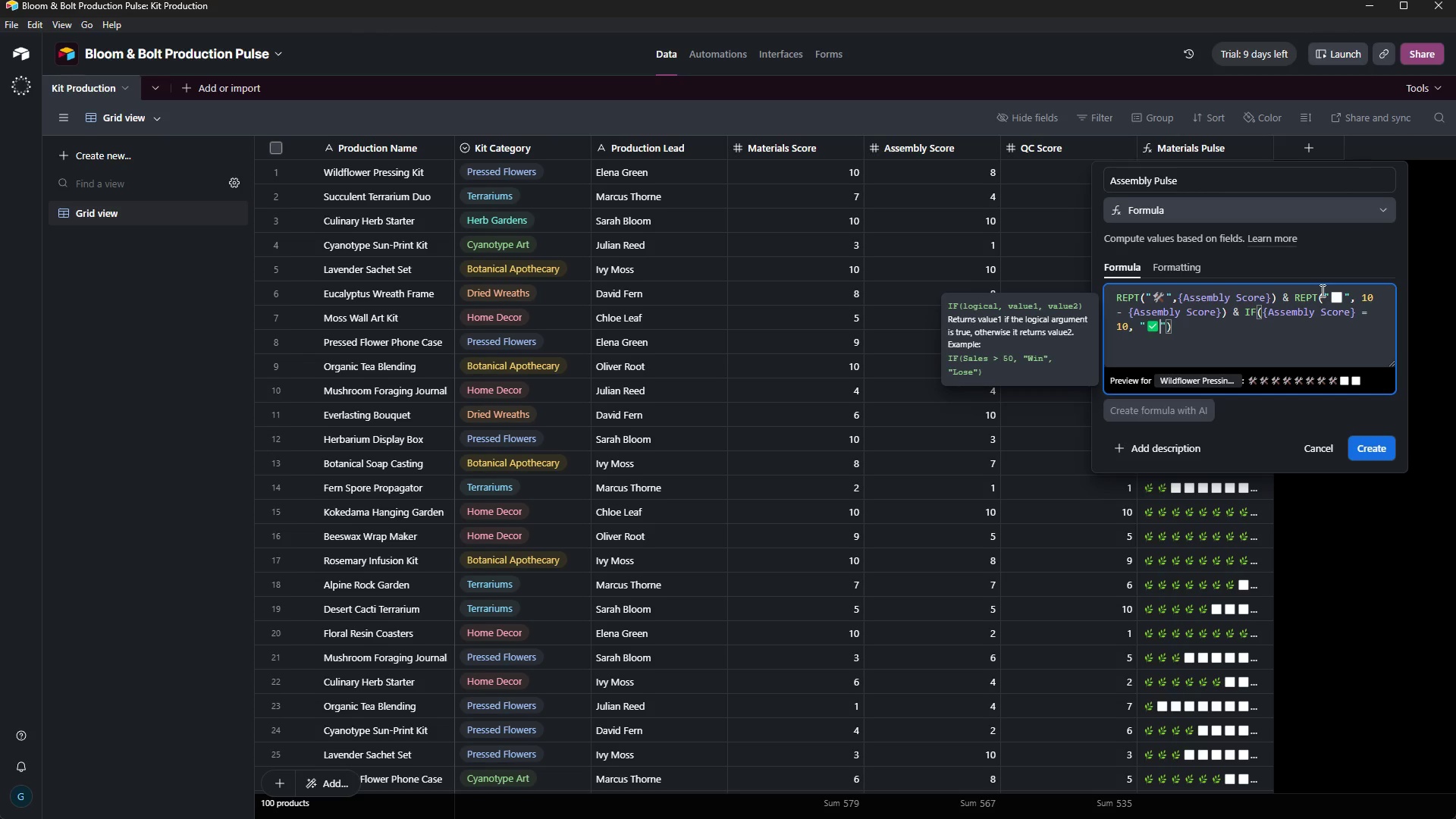 
key(ArrowRight)
 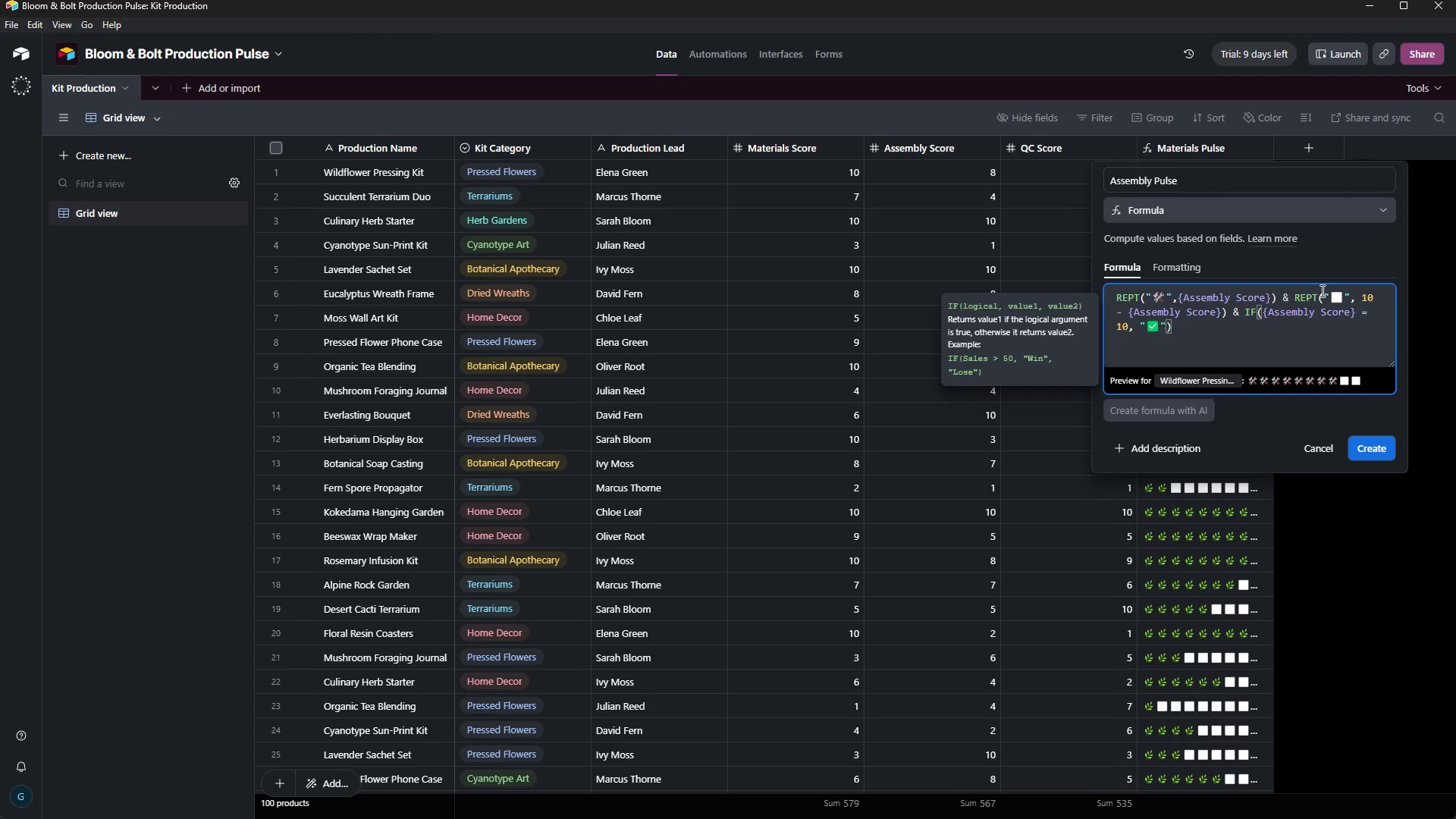 
key(Comma)
 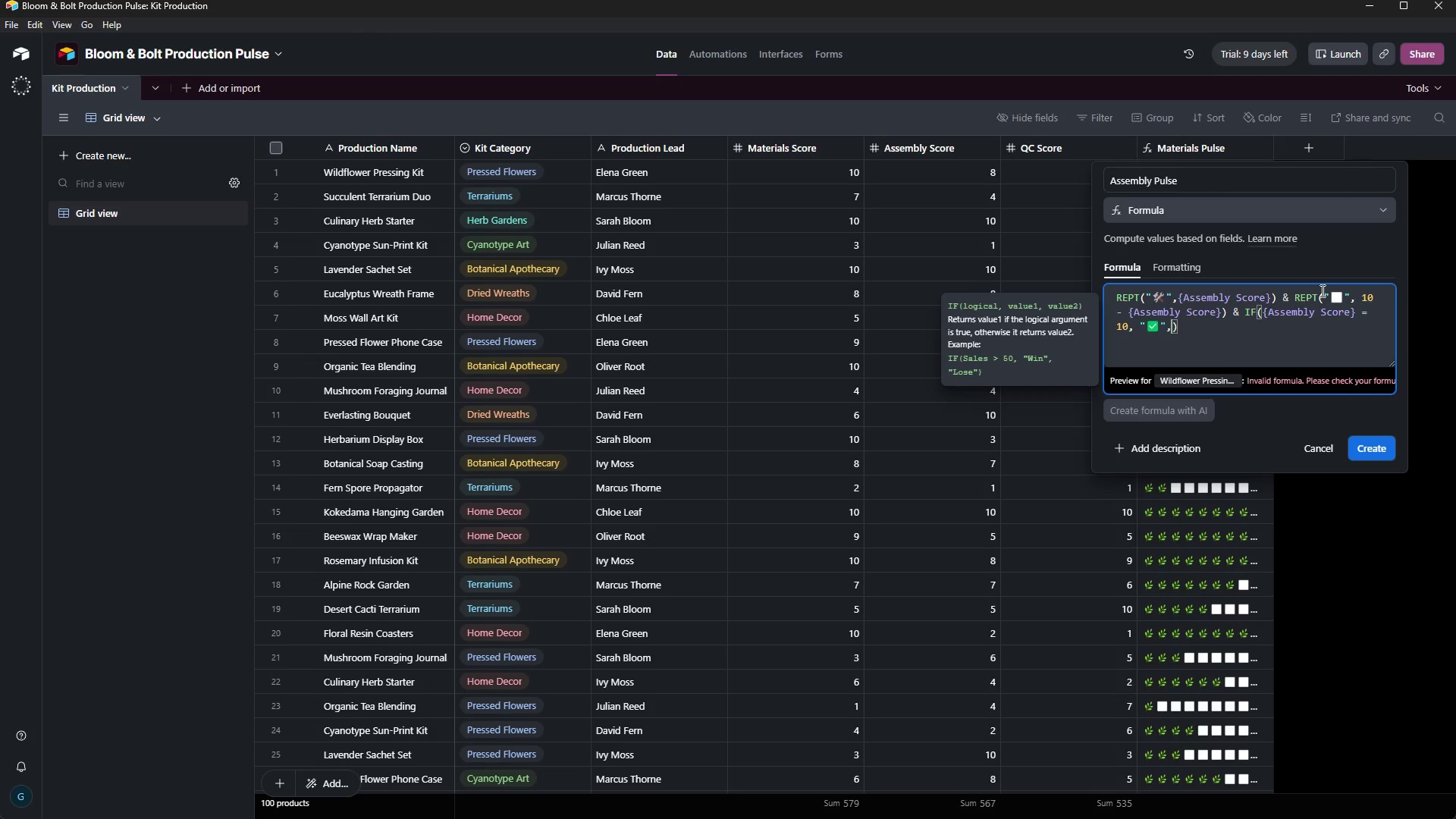 
wait(5.64)
 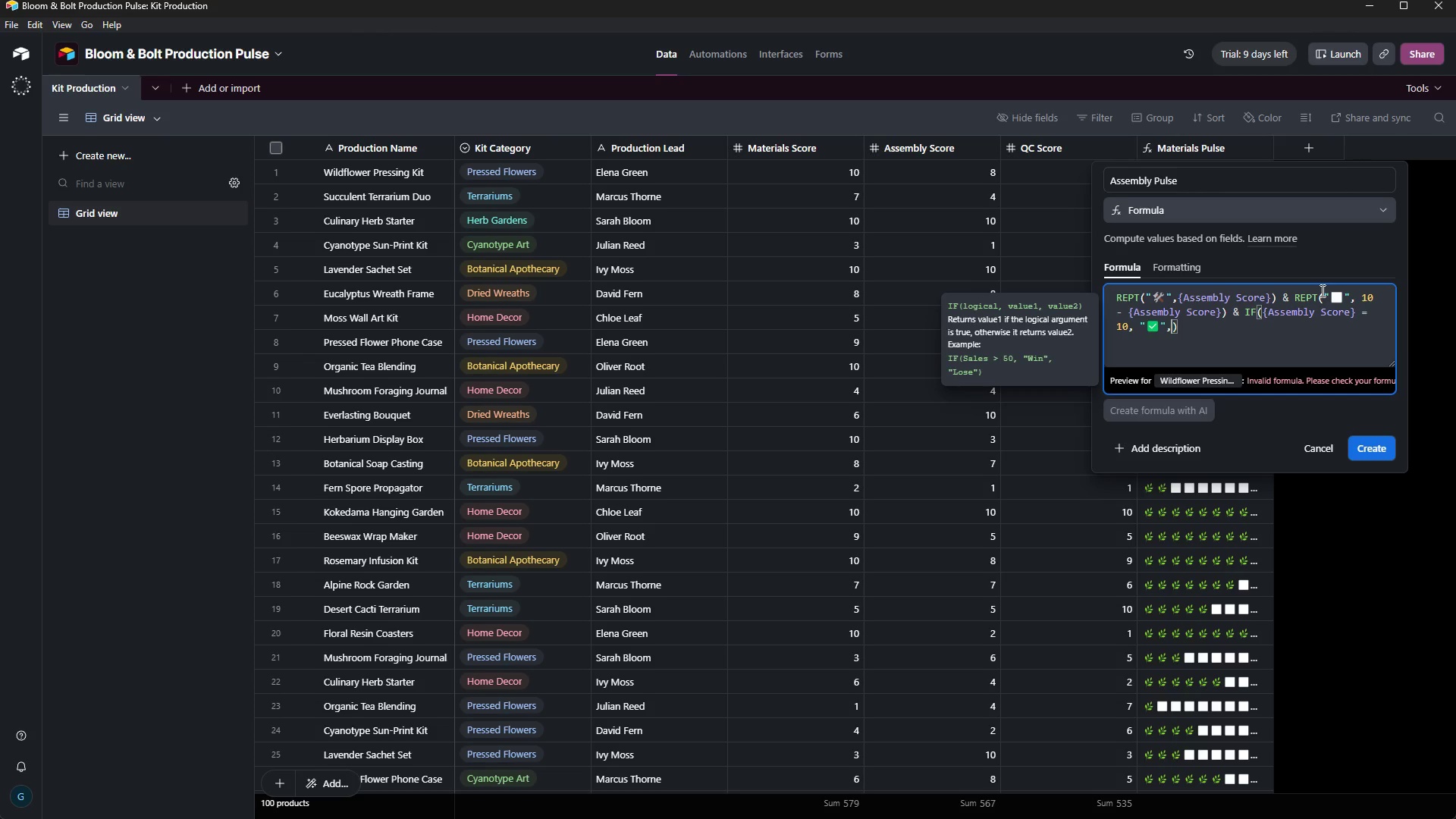 
key(Space)
 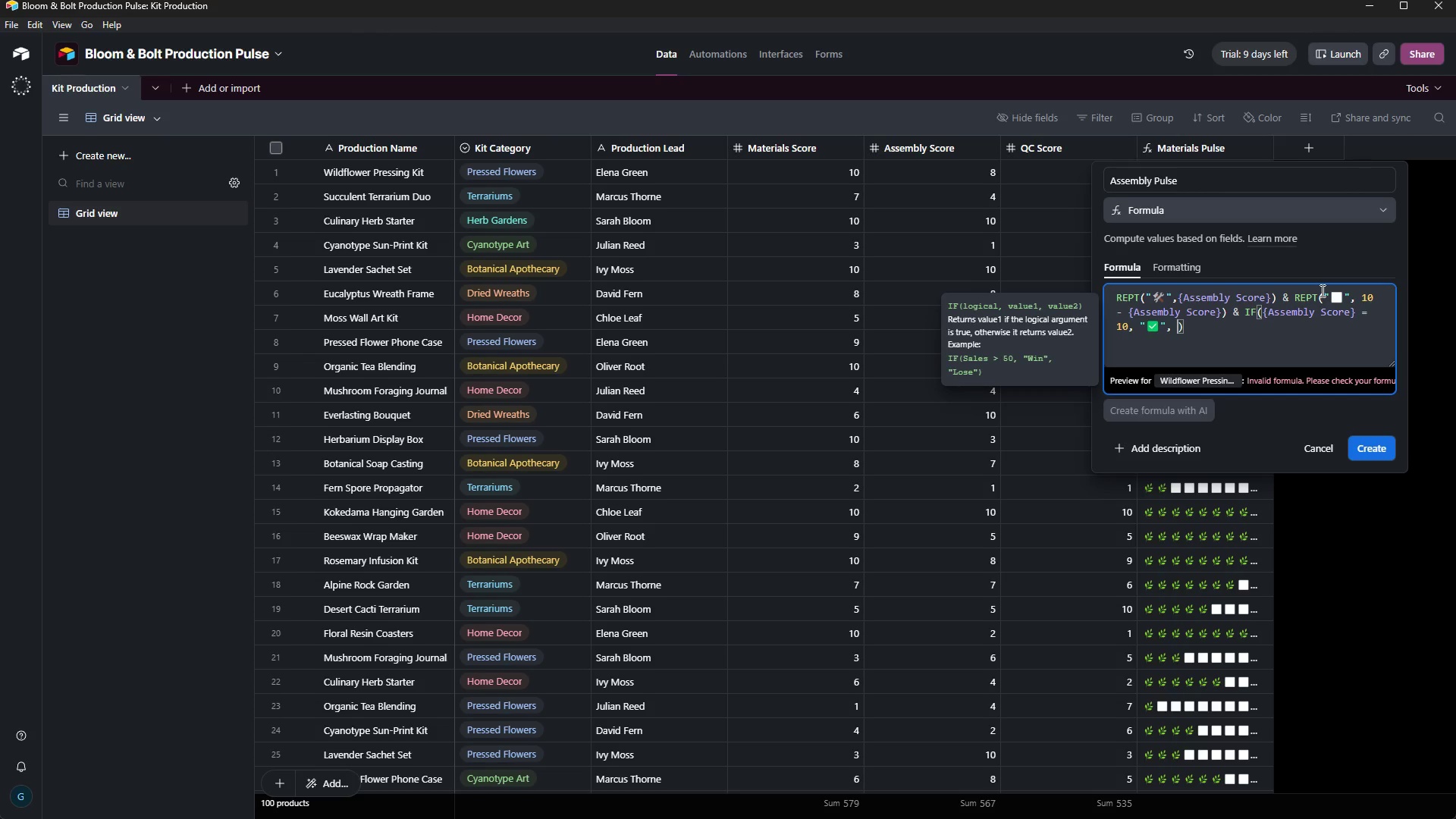 
key(Shift+Quote)
 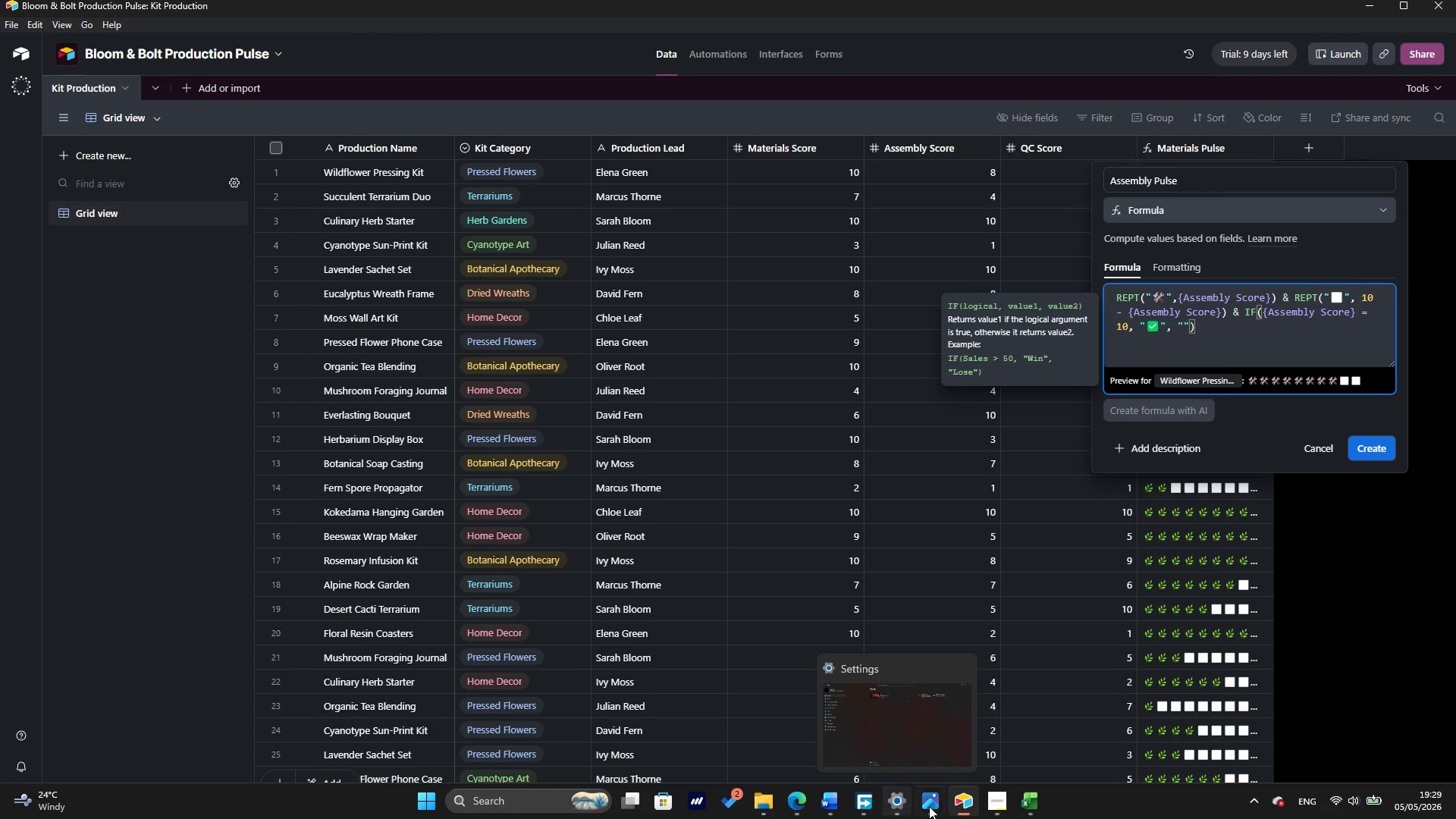 
wait(6.02)
 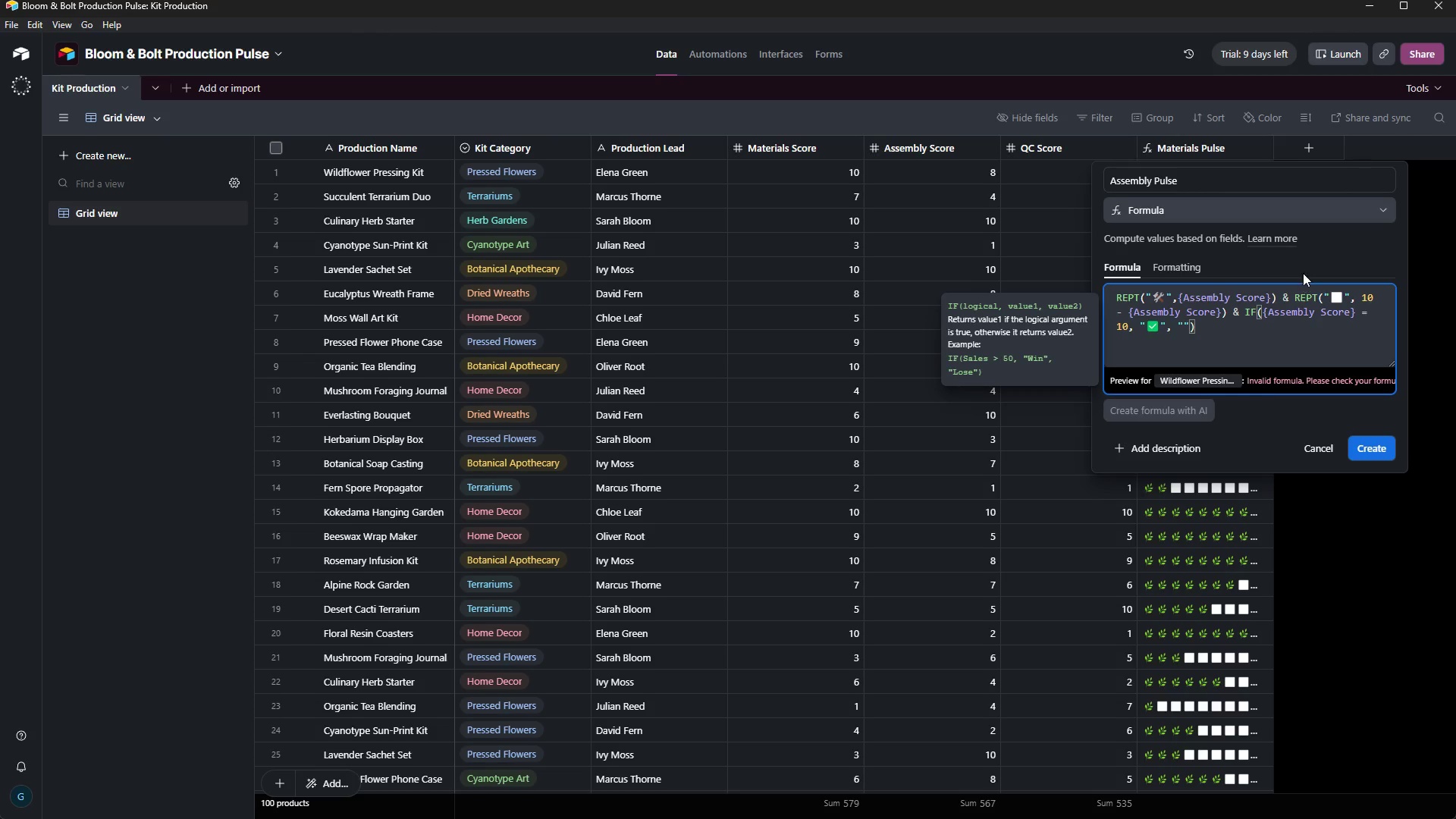 
left_click([799, 795])
 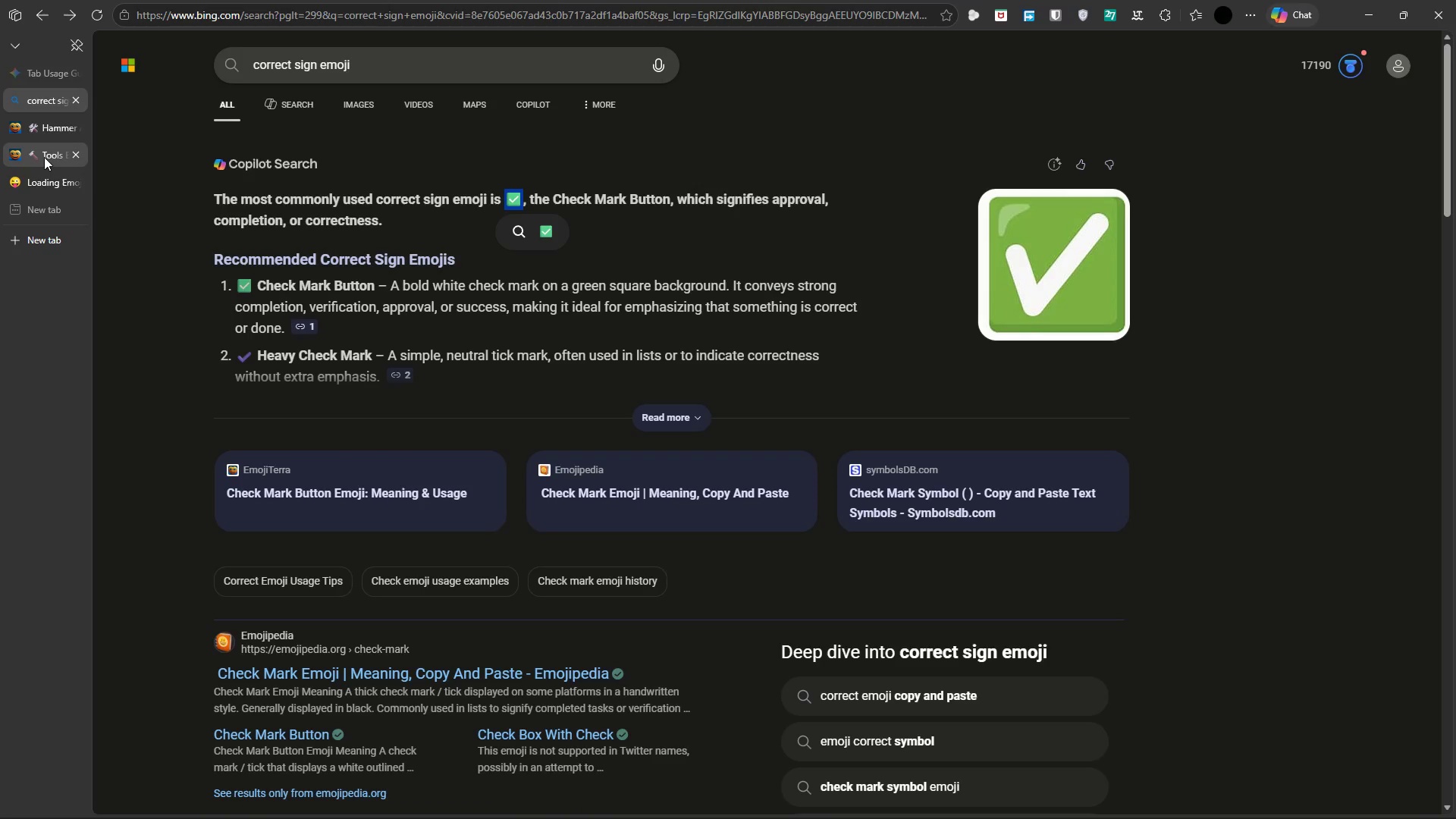 
mouse_move([39, 148])
 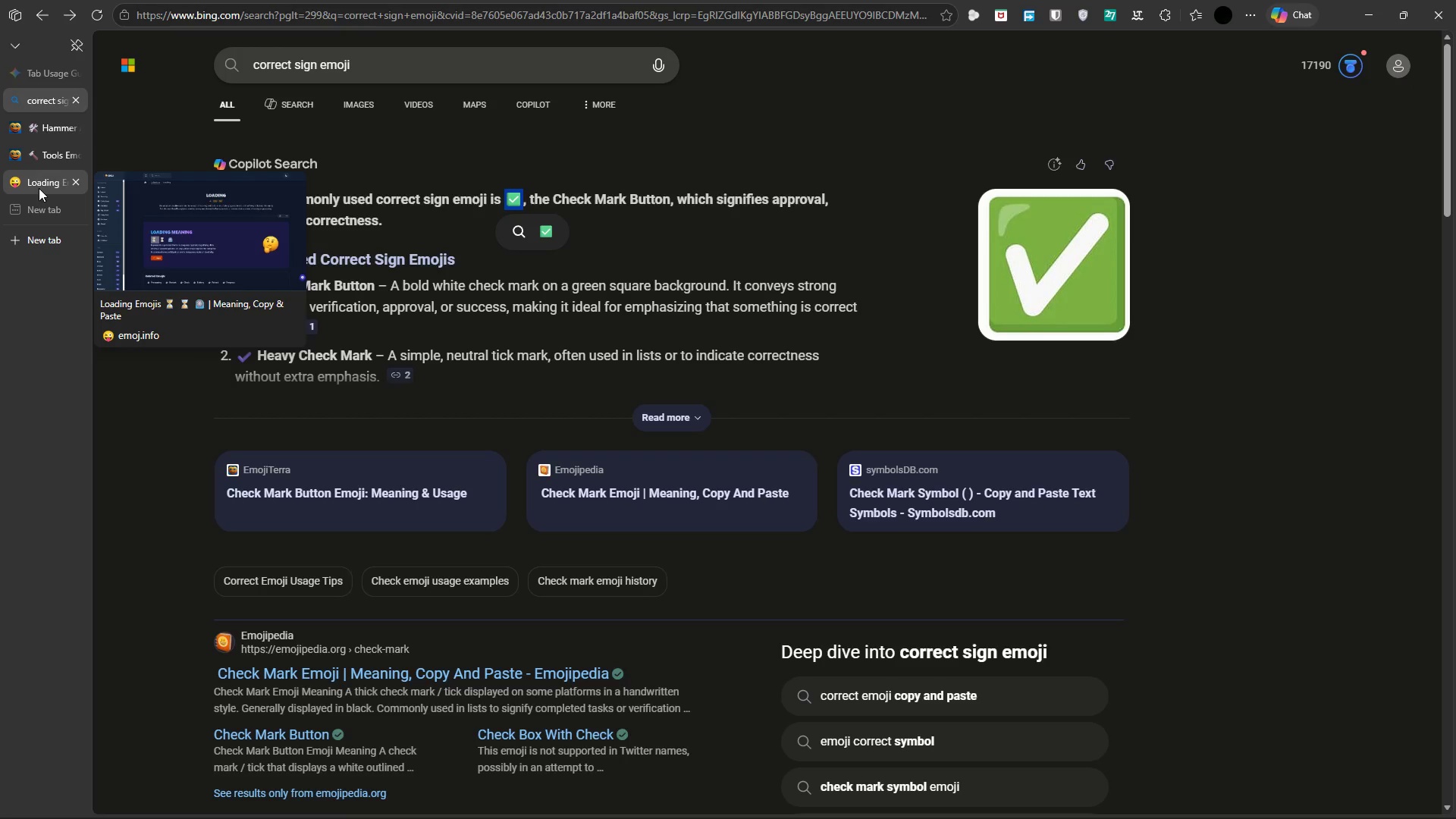 
left_click([39, 188])
 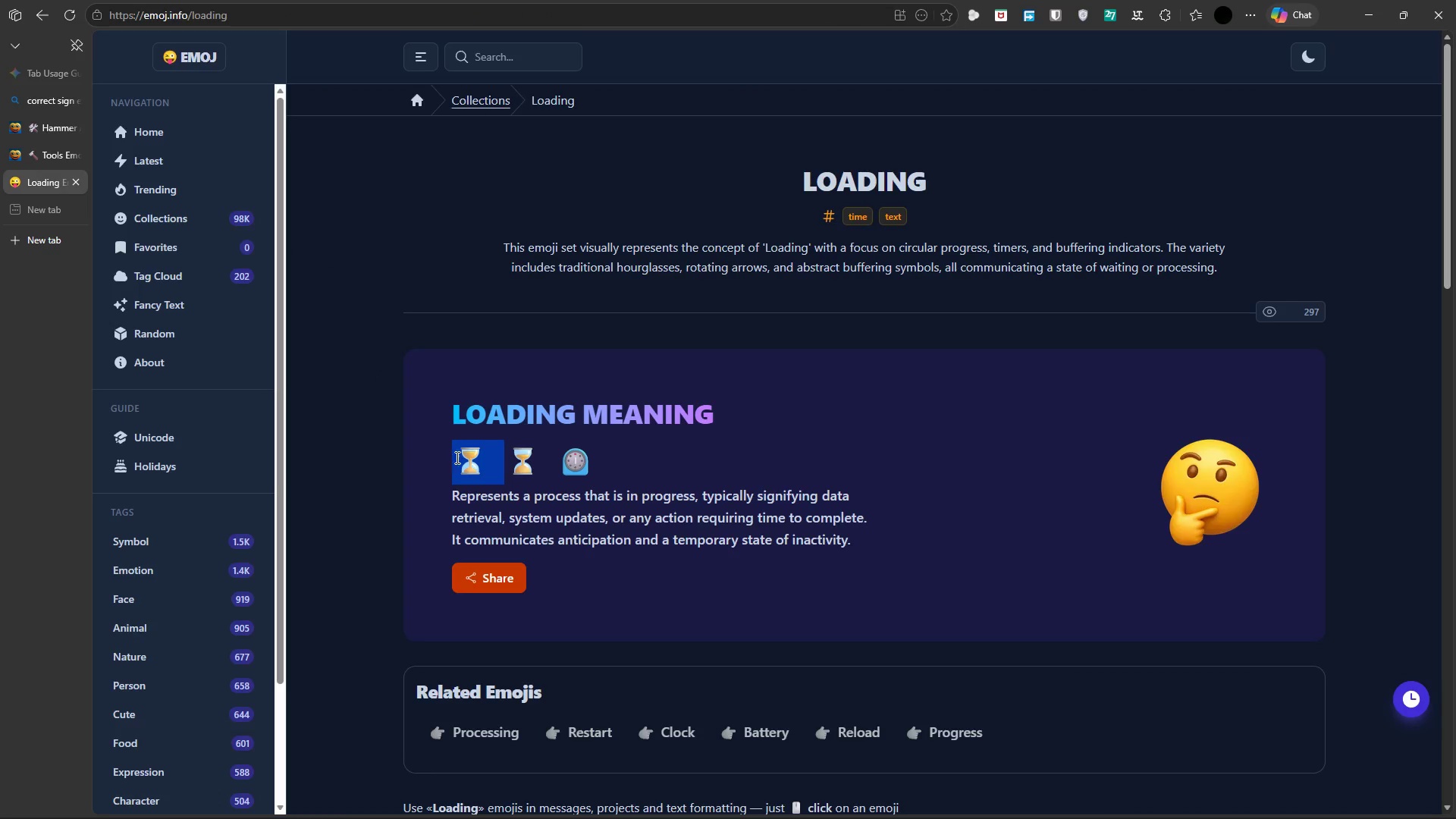 
right_click([457, 459])
 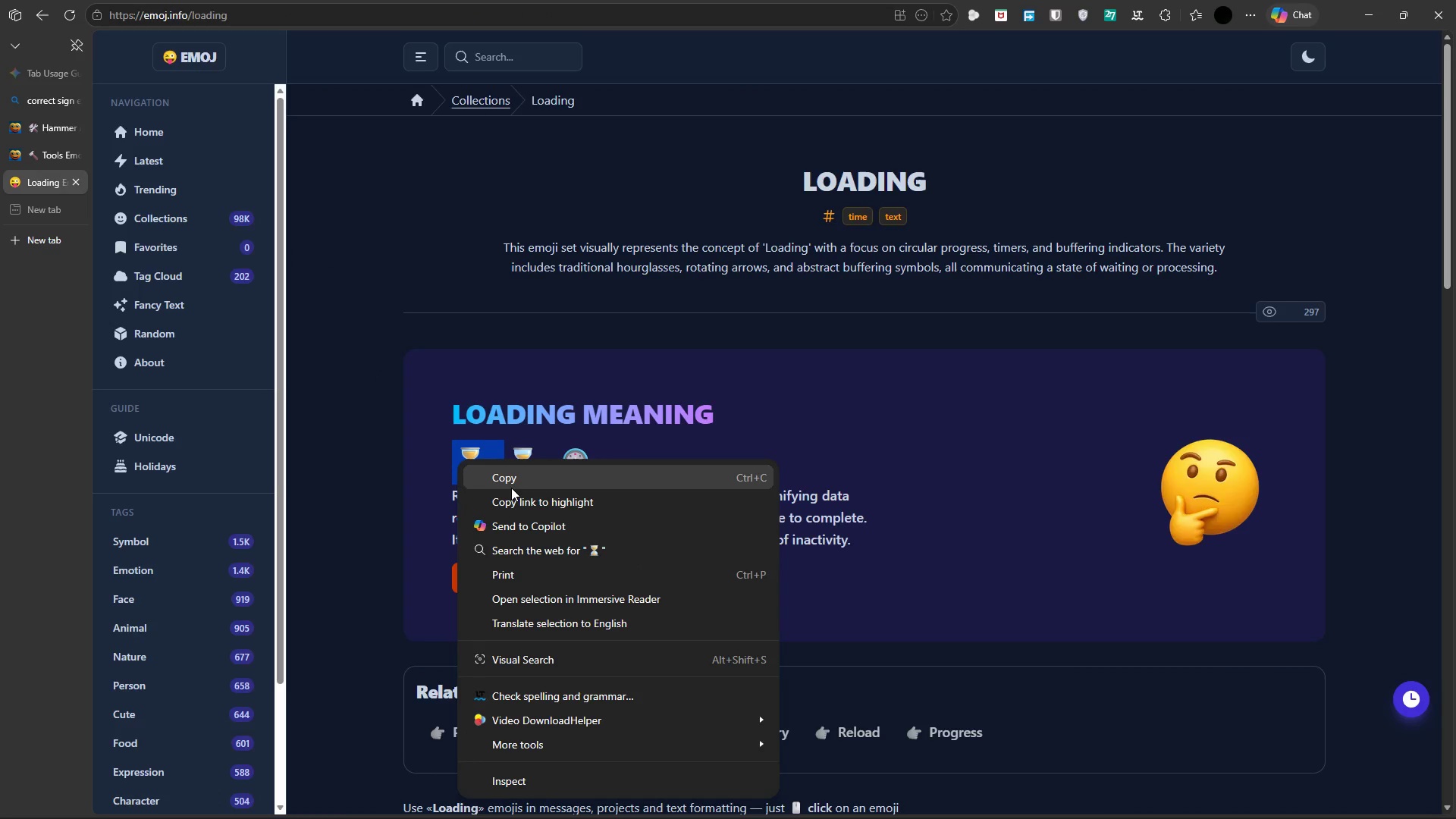 
left_click([511, 485])
 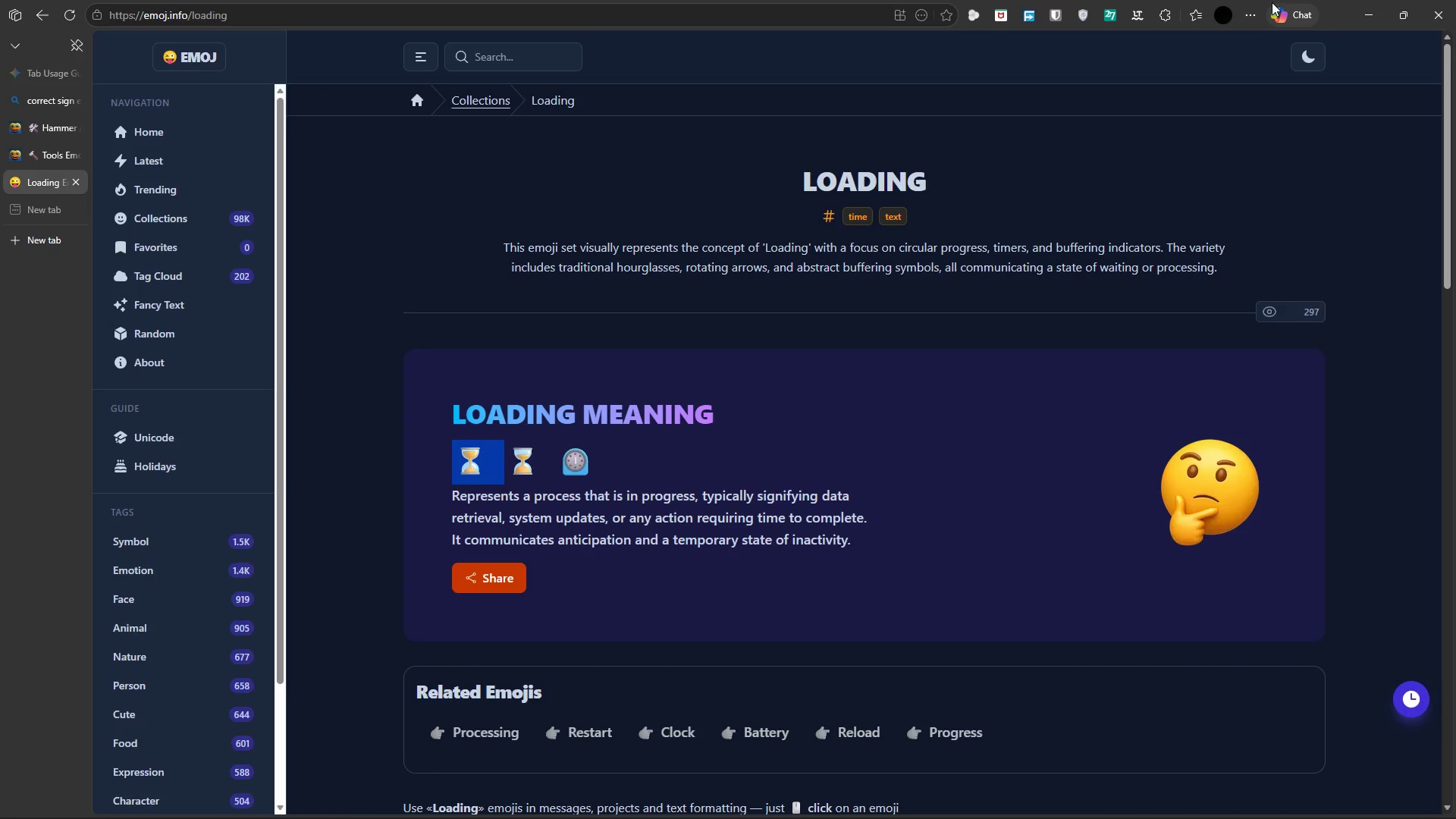 
mouse_move([1429, -3])
 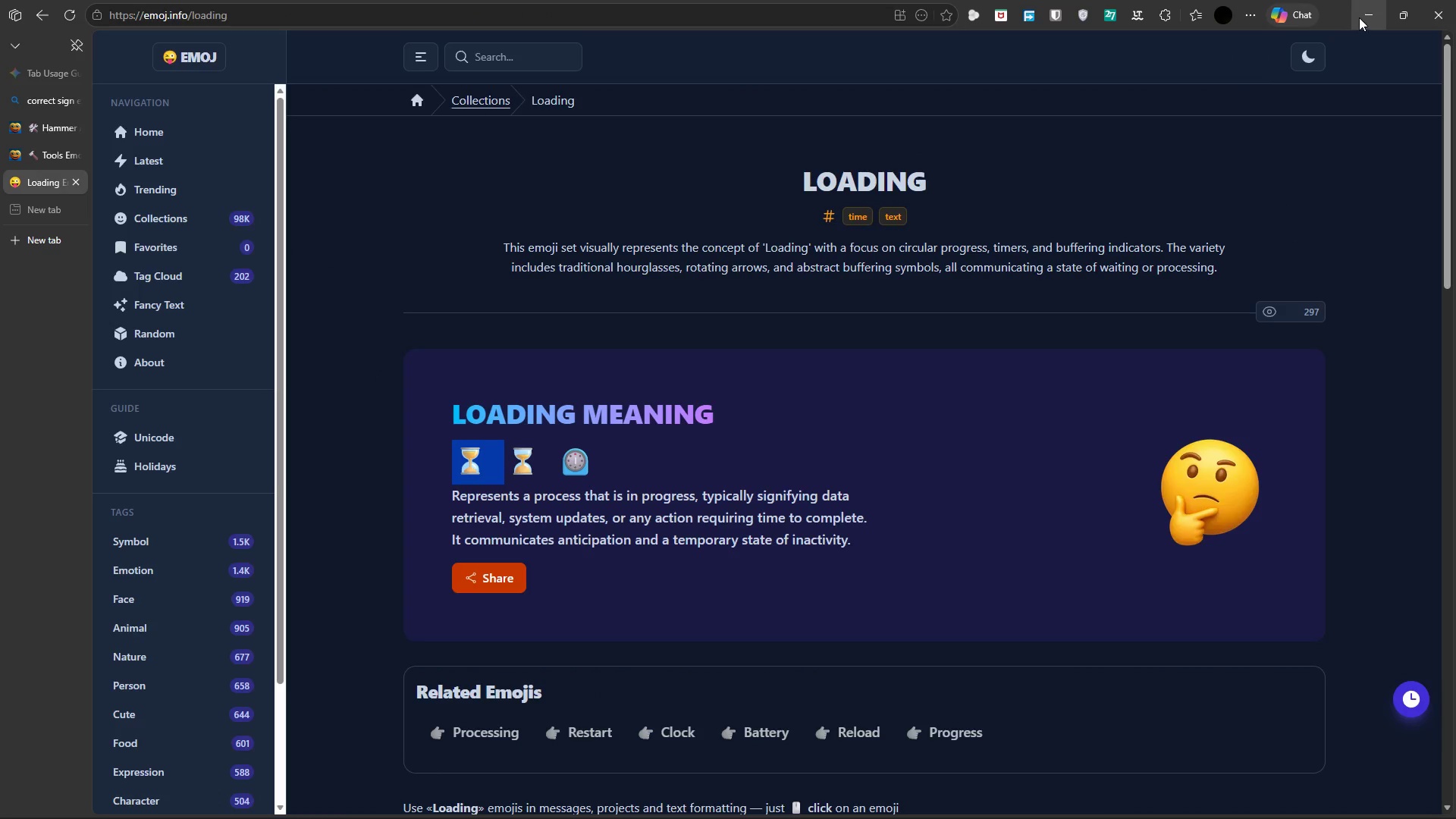 
left_click([1360, 16])
 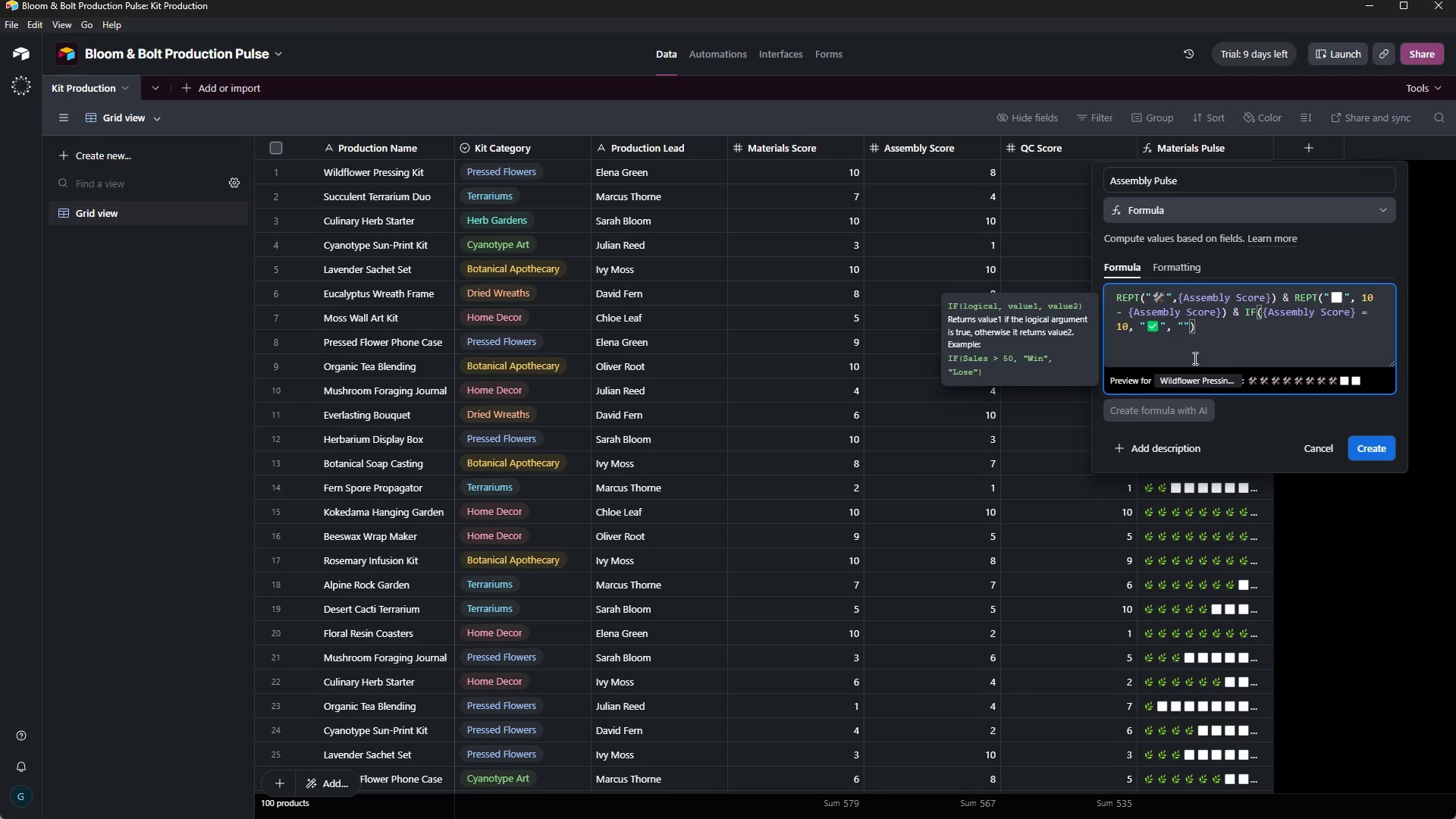 
key(Control+ControlLeft)
 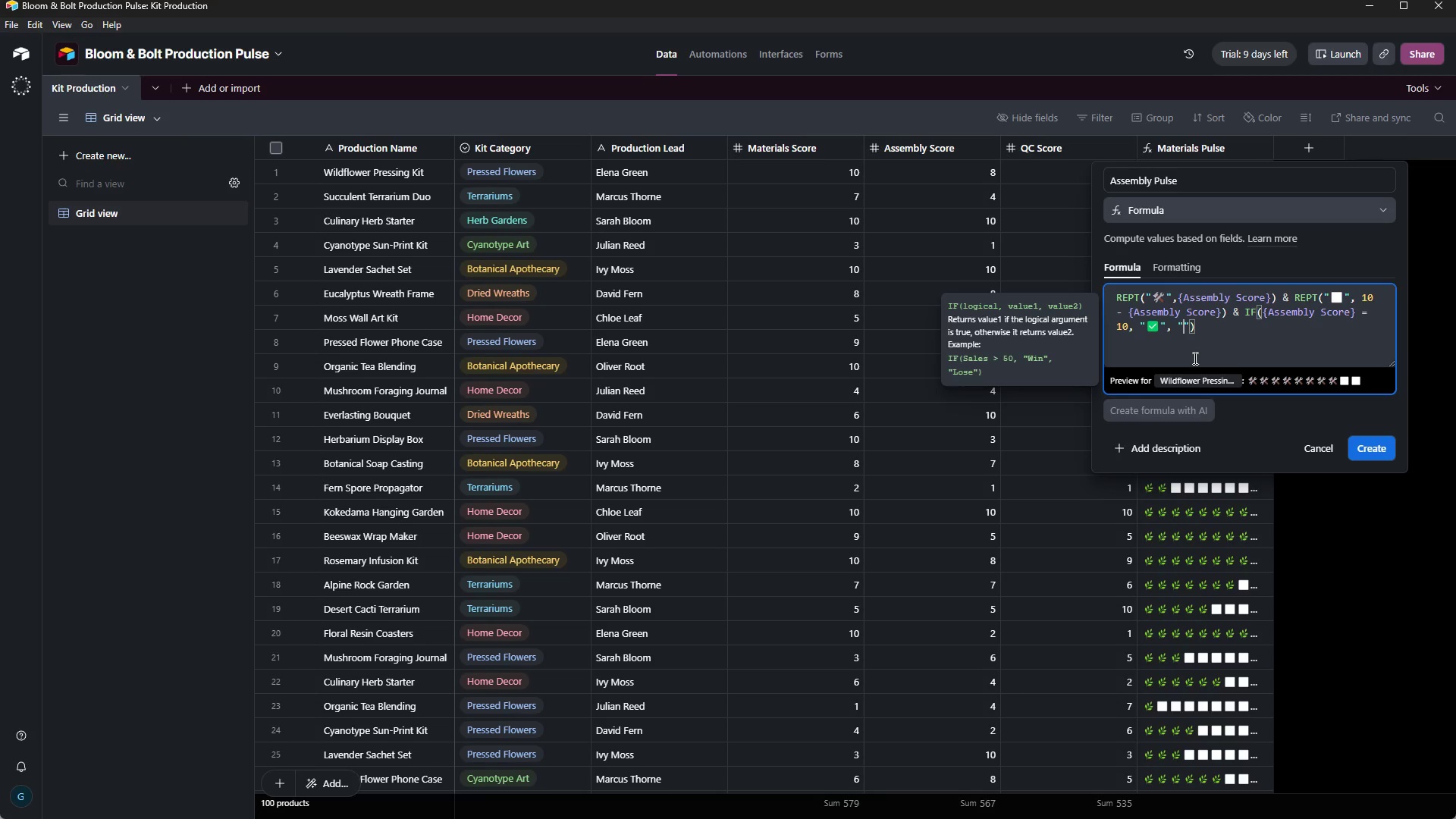 
key(Control+V)
 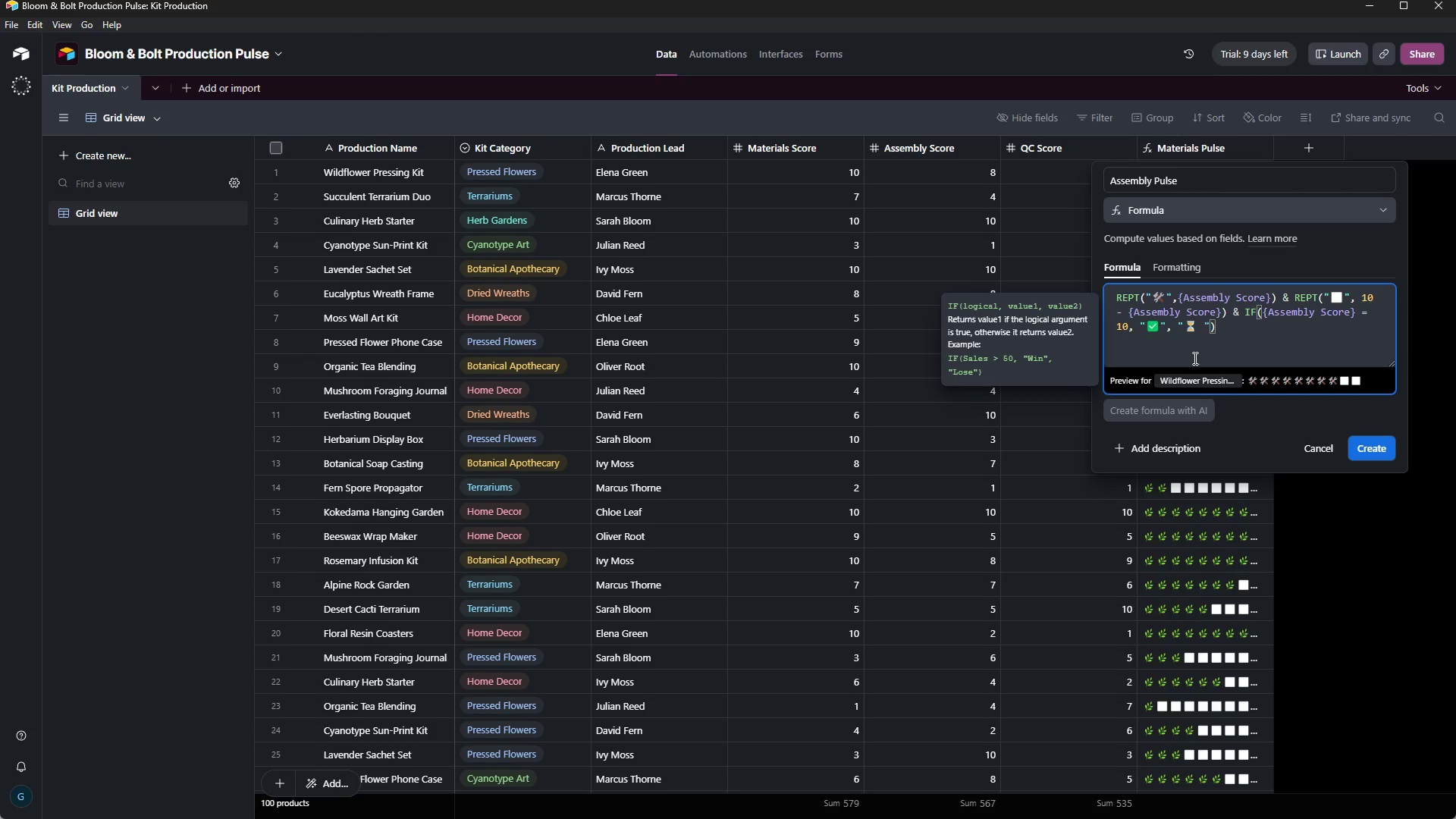 
key(Backspace)
 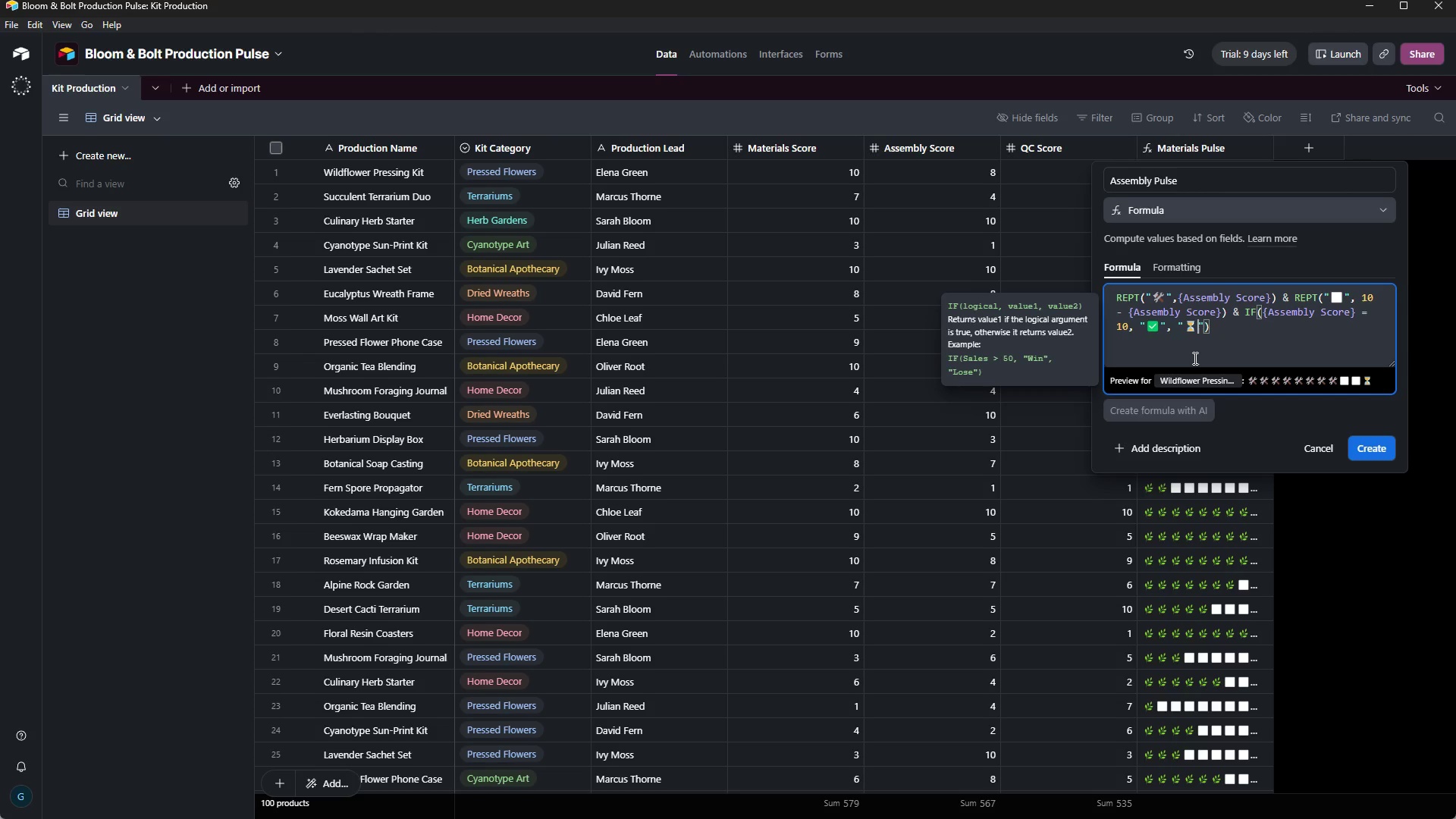 
key(ArrowRight)
 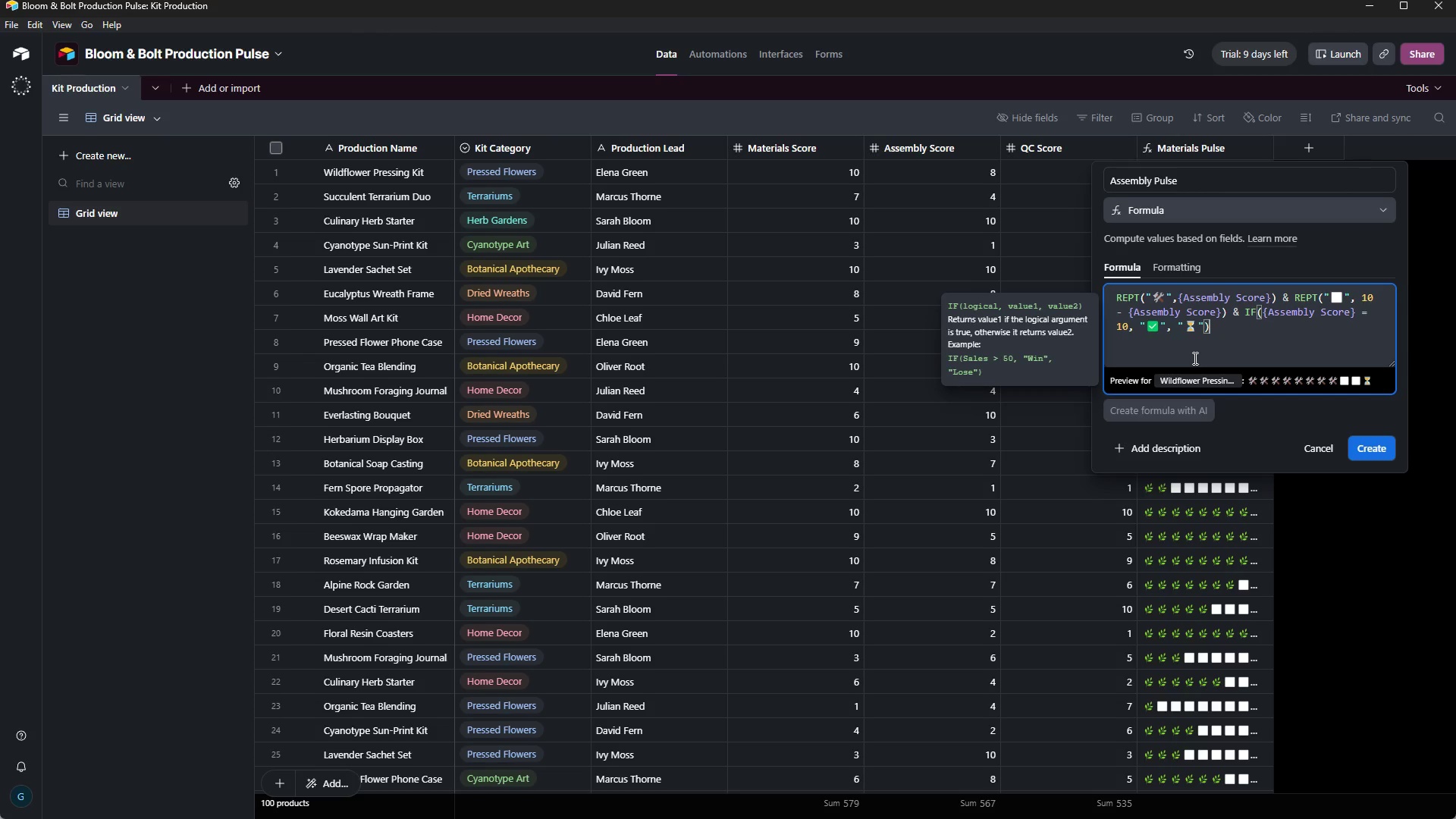 
key(ArrowRight)
 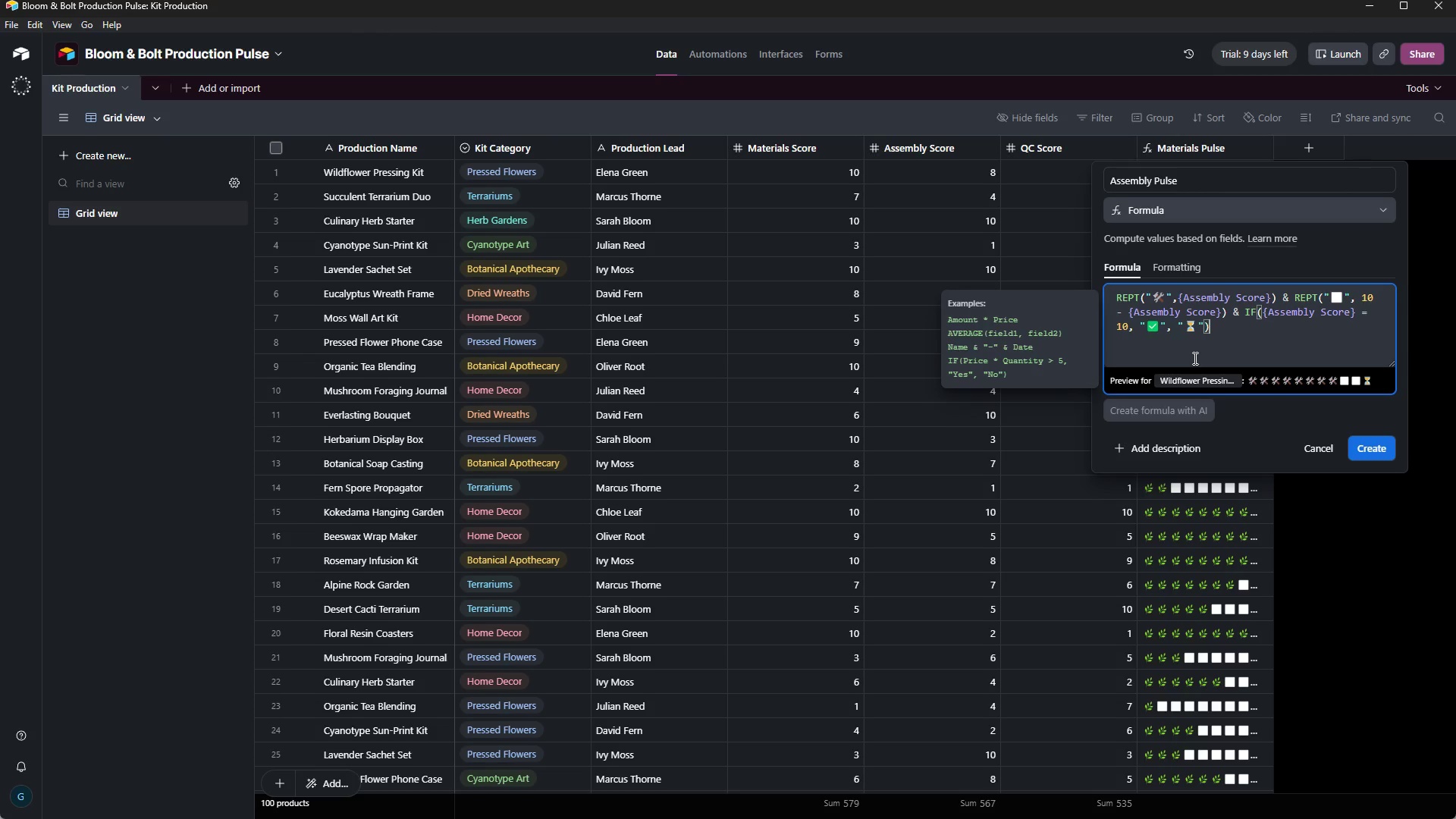 
key(ArrowRight)
 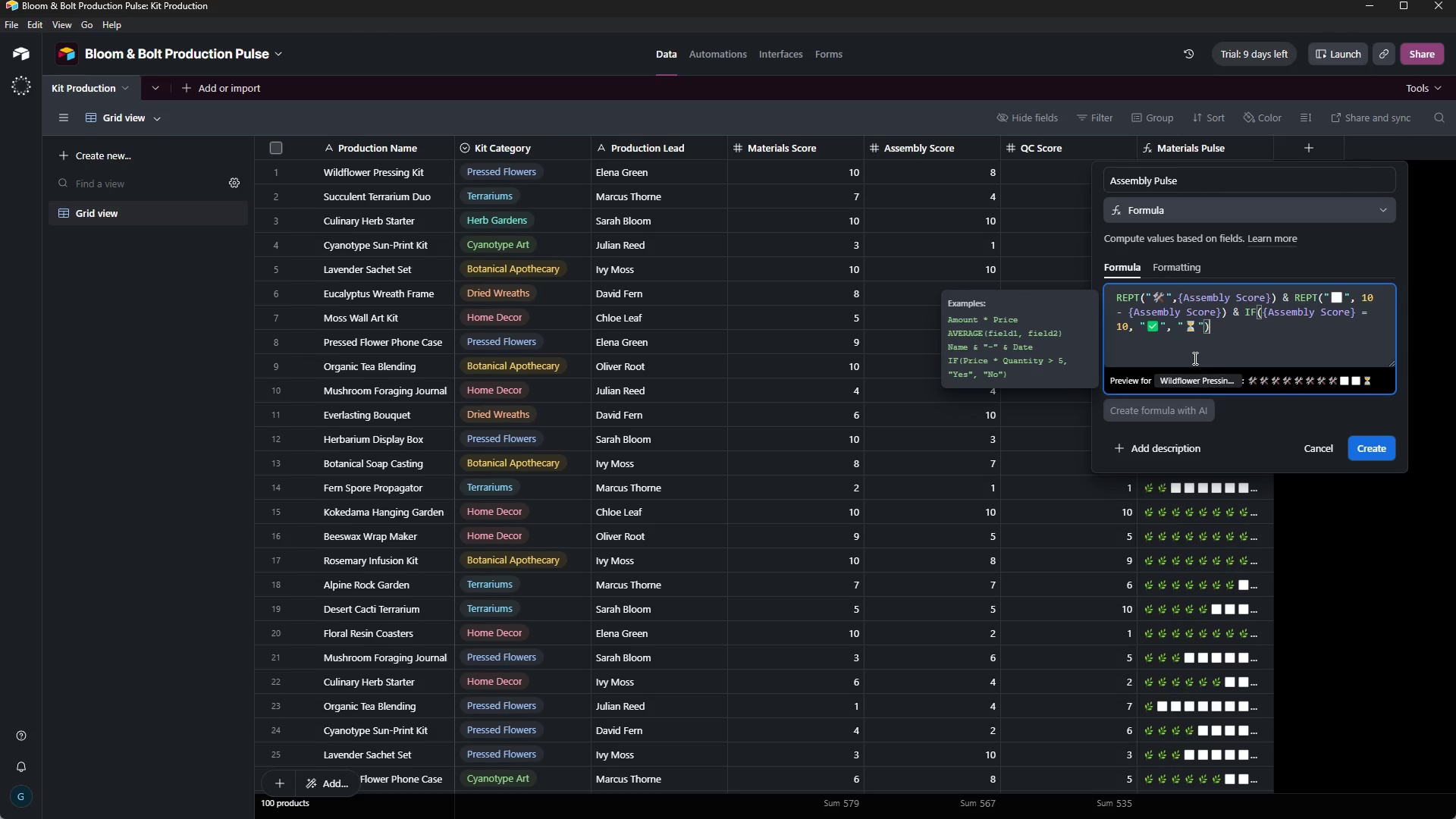 
mouse_move([1359, 377])
 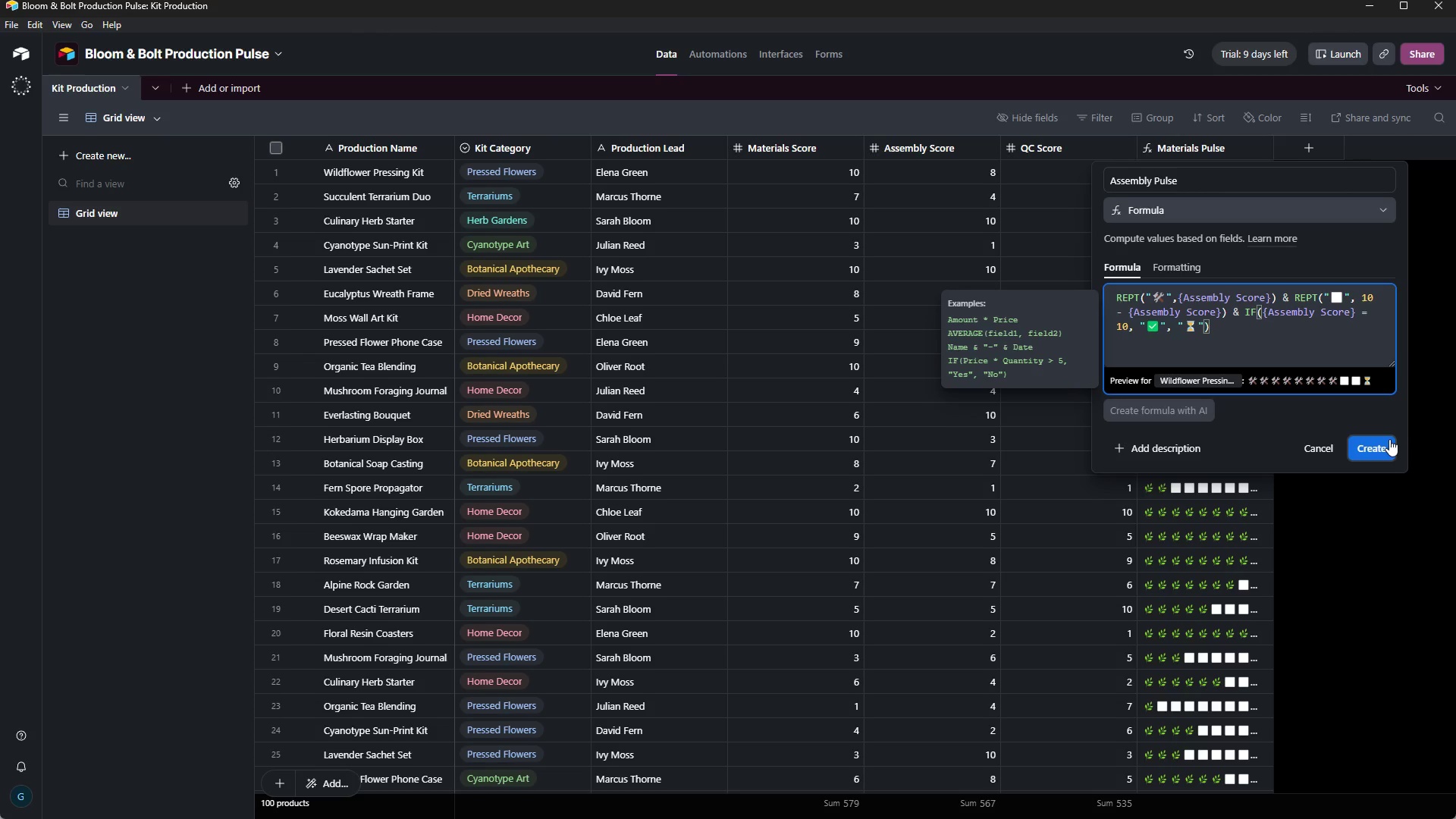 
left_click([1385, 446])
 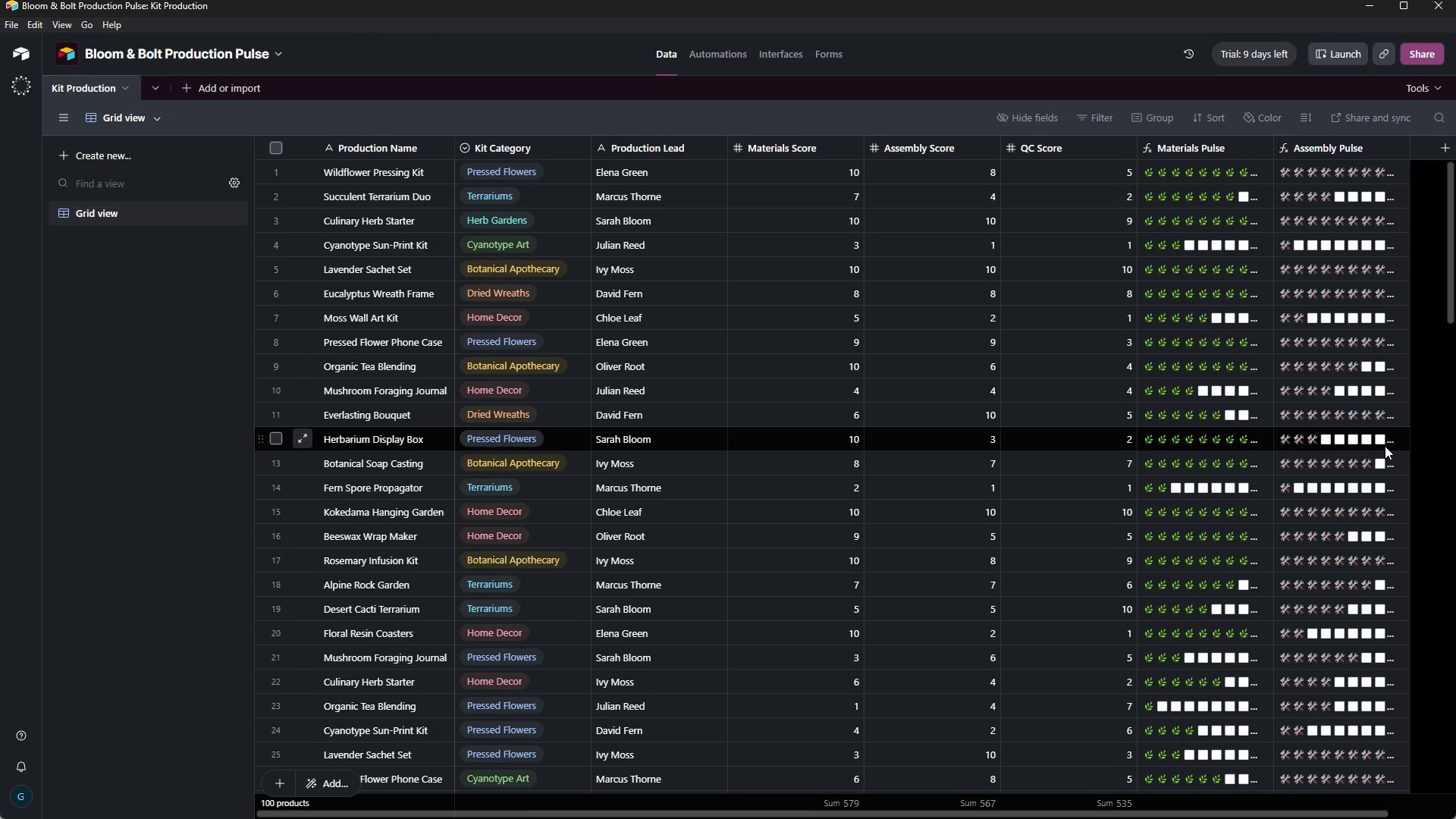 
wait(18.53)
 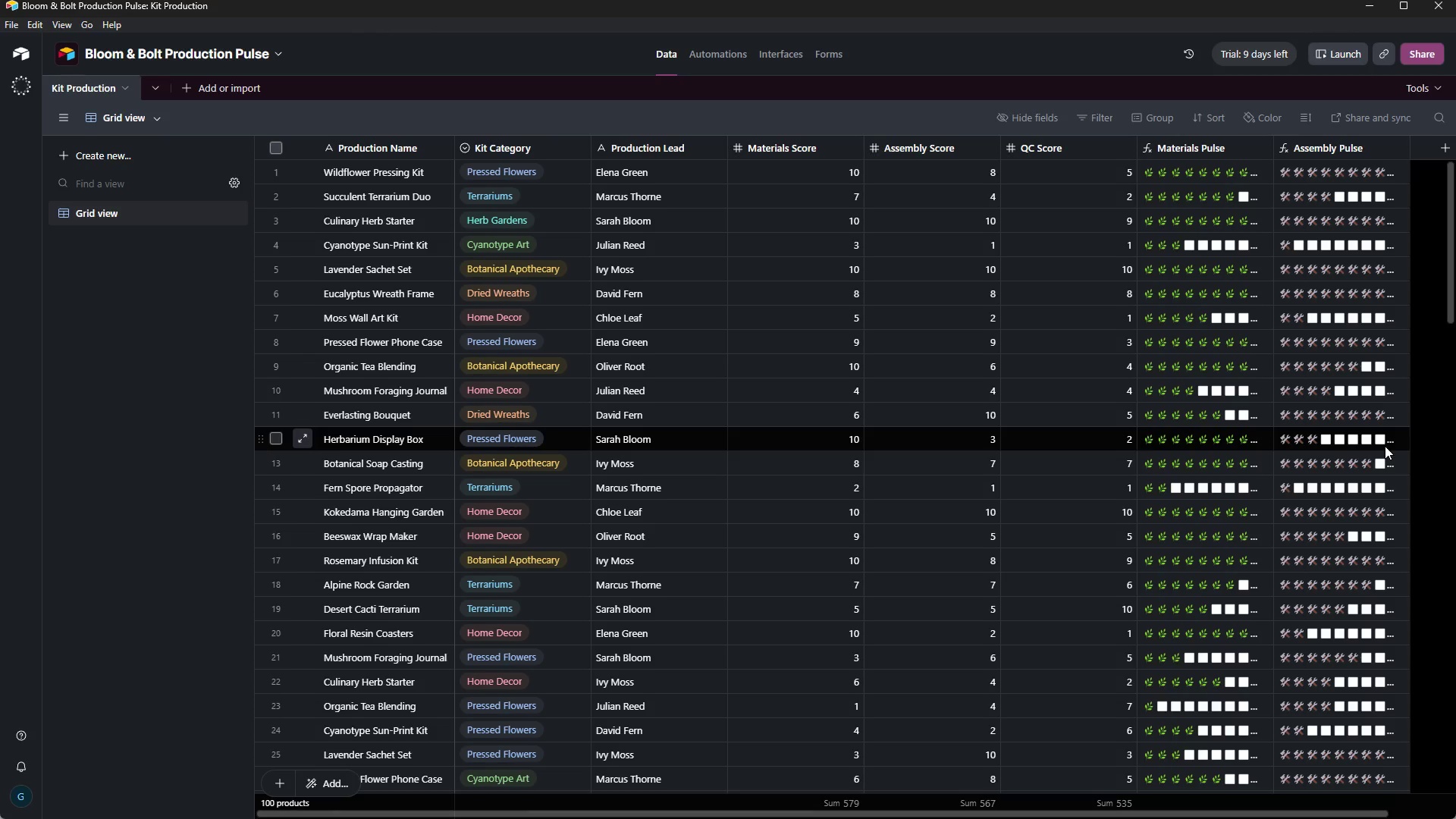 
right_click([1444, 140])
 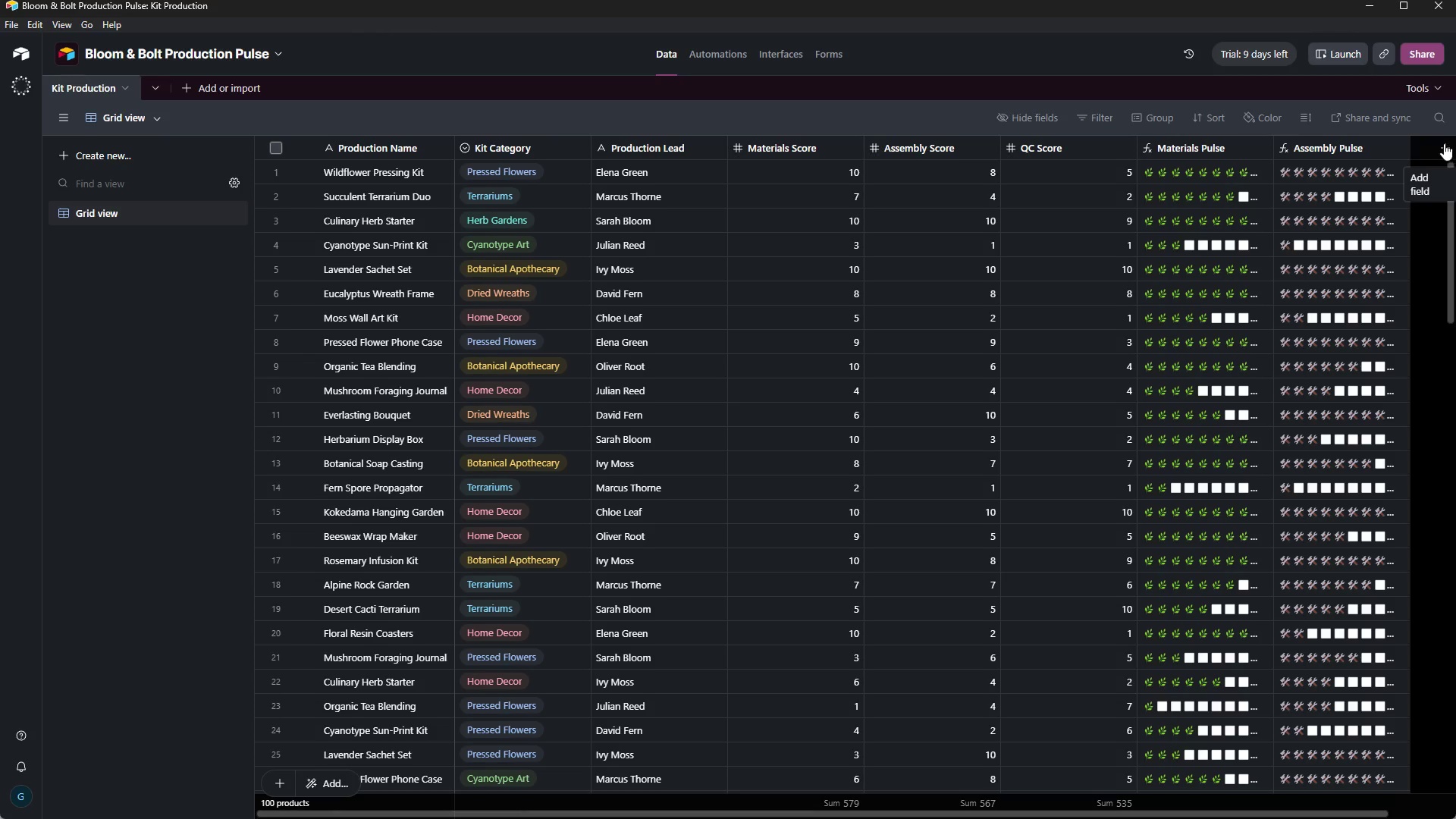 
left_click([1444, 143])
 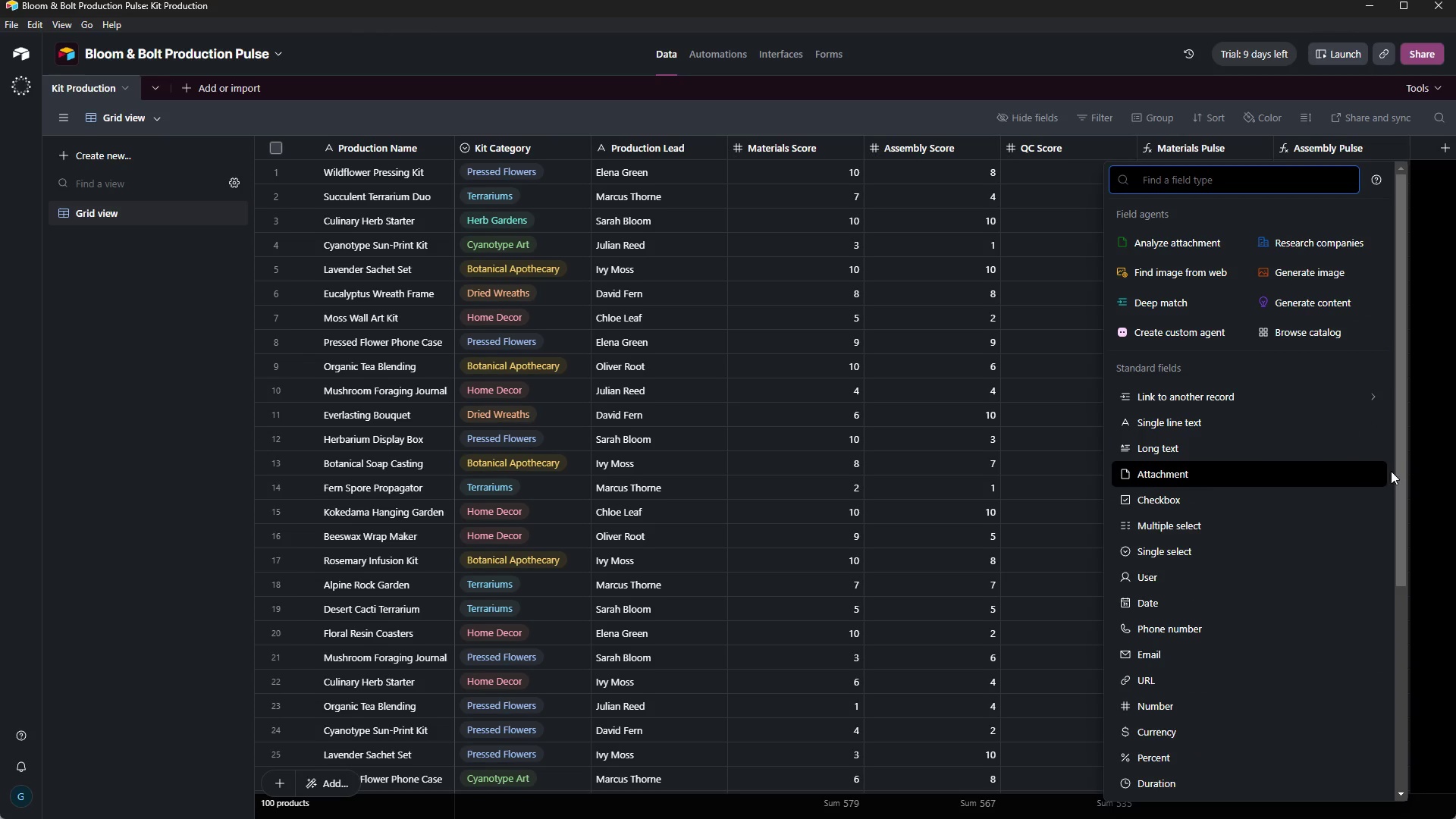 
left_click_drag(start_coordinate=[1402, 477], to_coordinate=[1403, 610])
 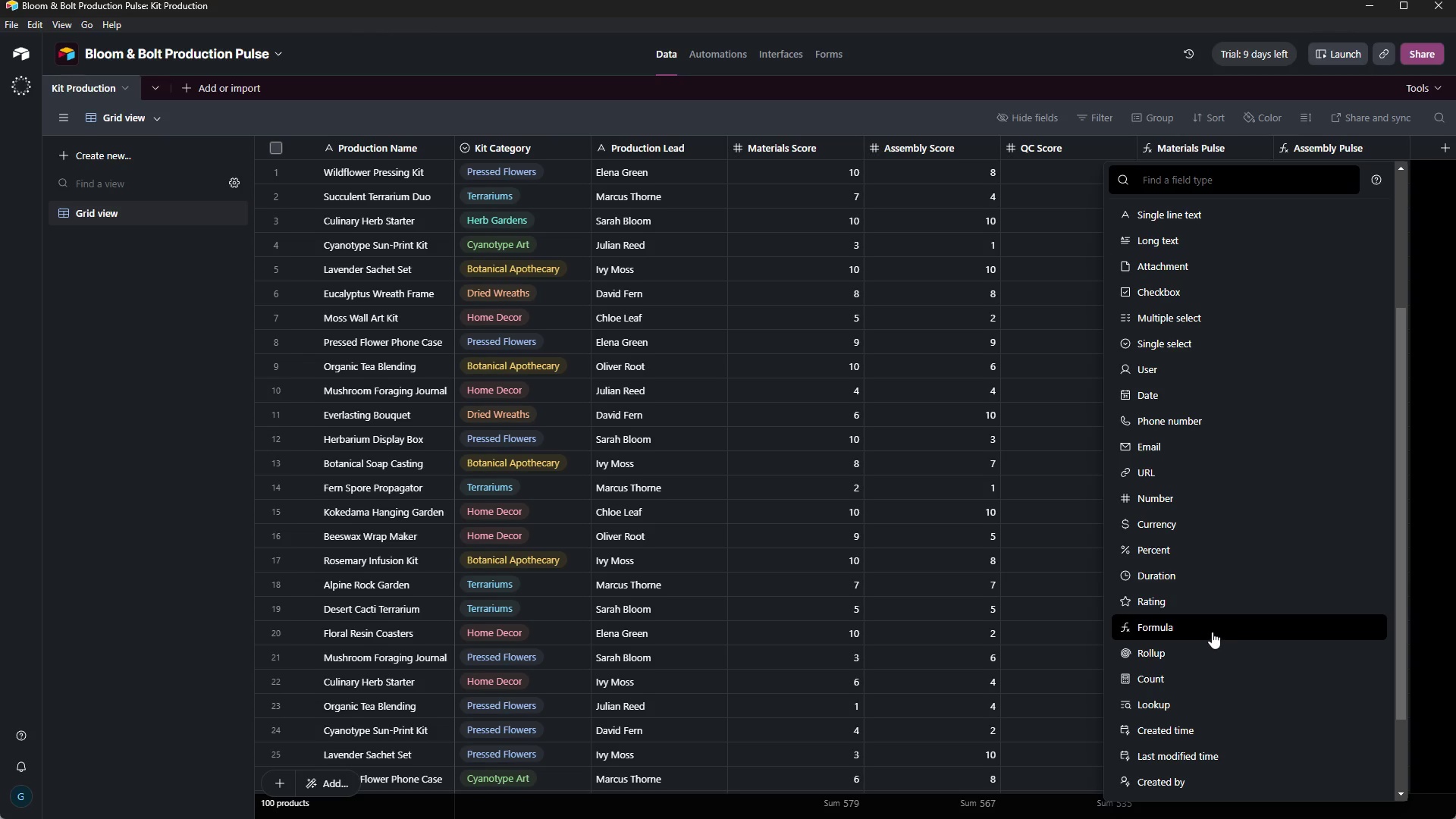 
left_click([1211, 629])
 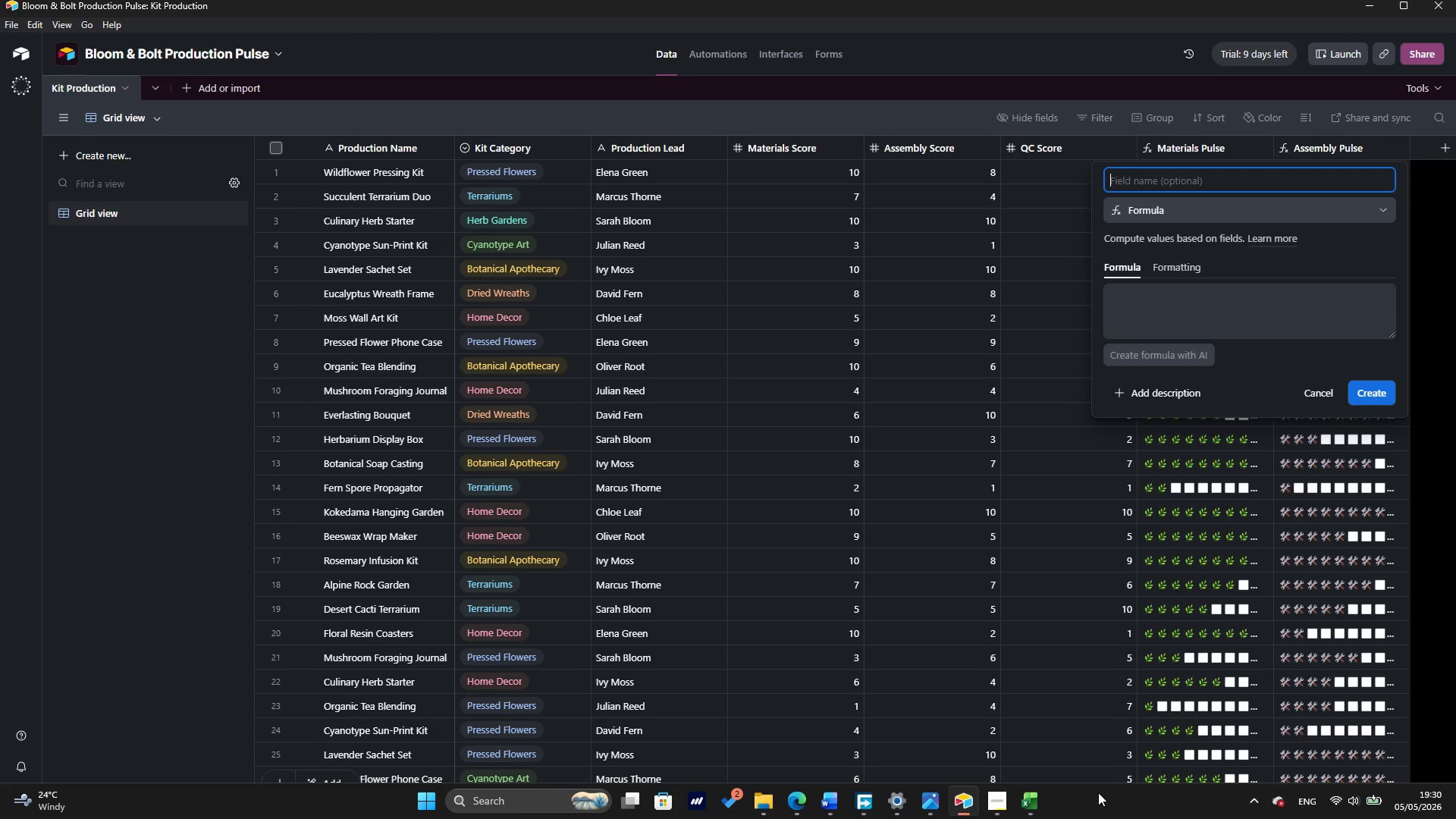 
left_click([996, 802])